 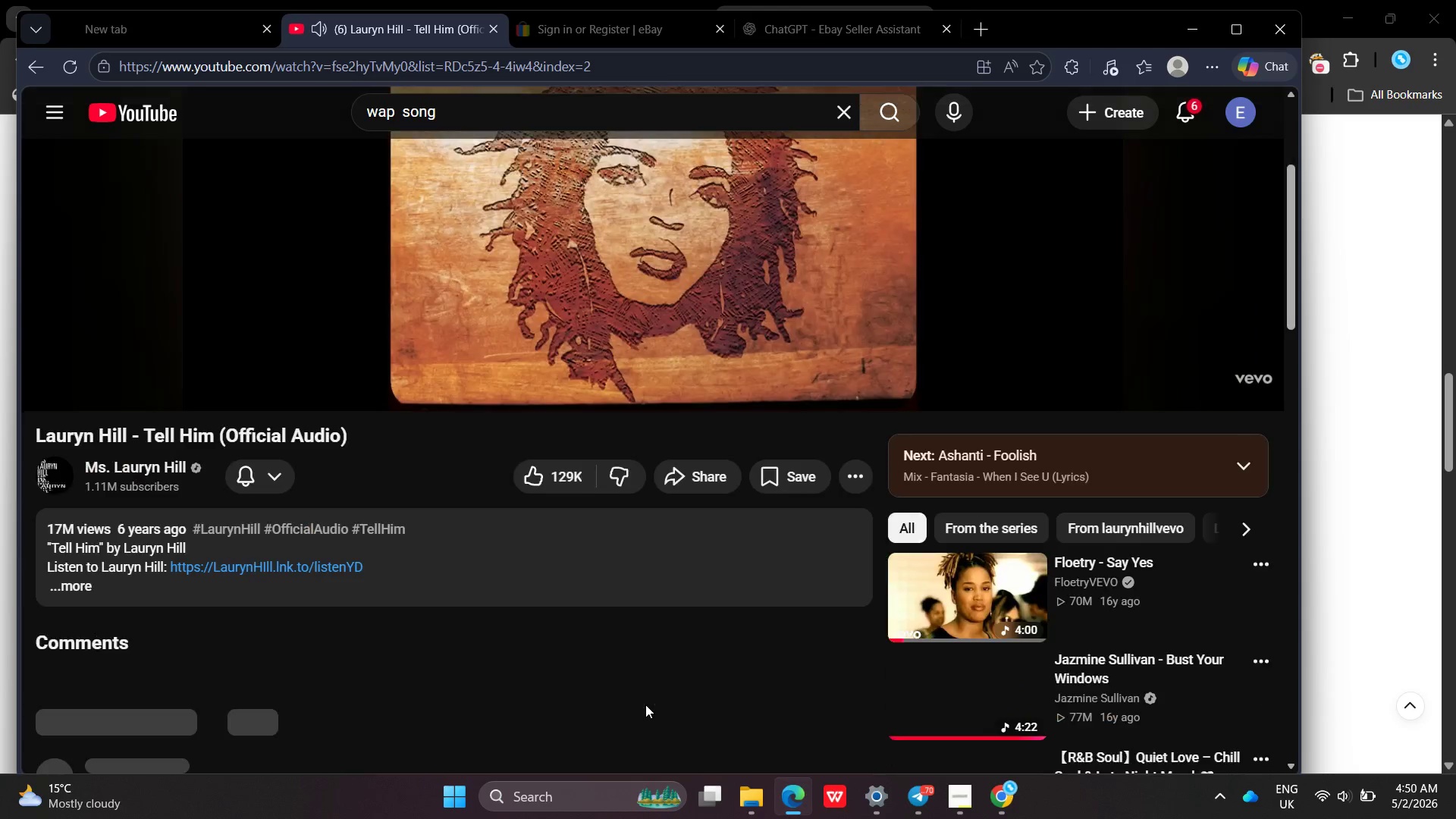 
left_click([1012, 541])
 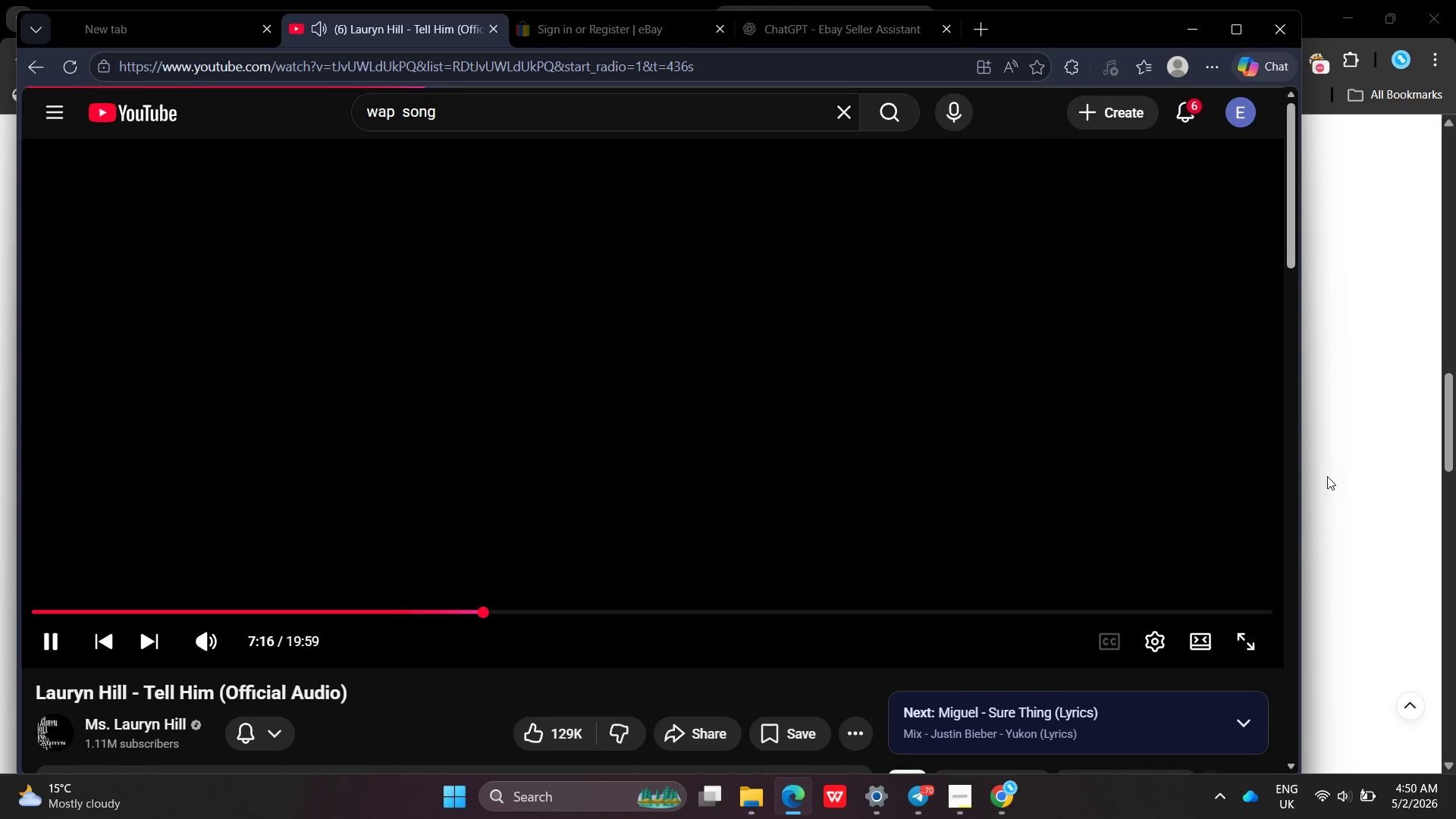 
left_click([1335, 477])
 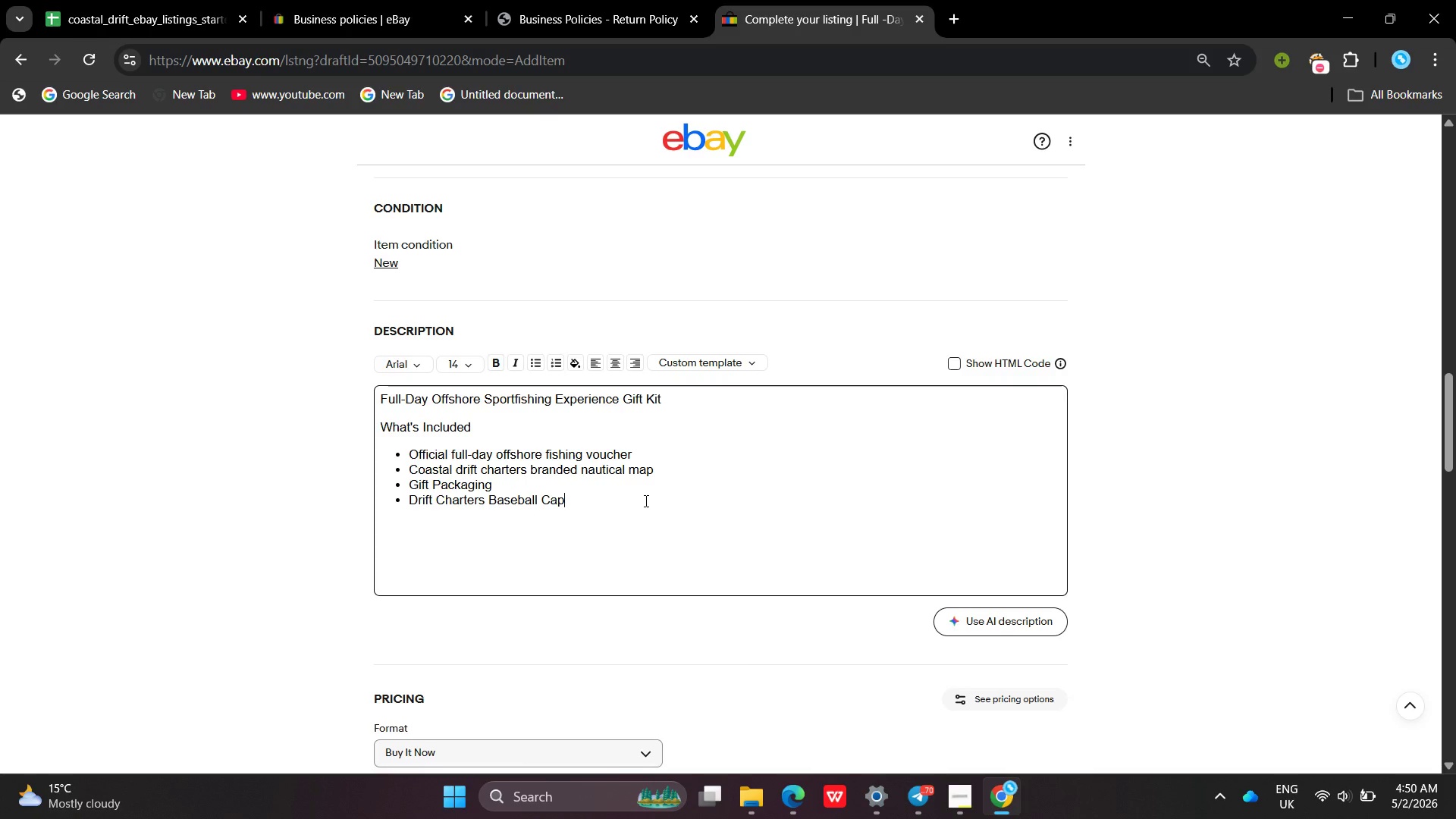 
left_click([645, 500])
 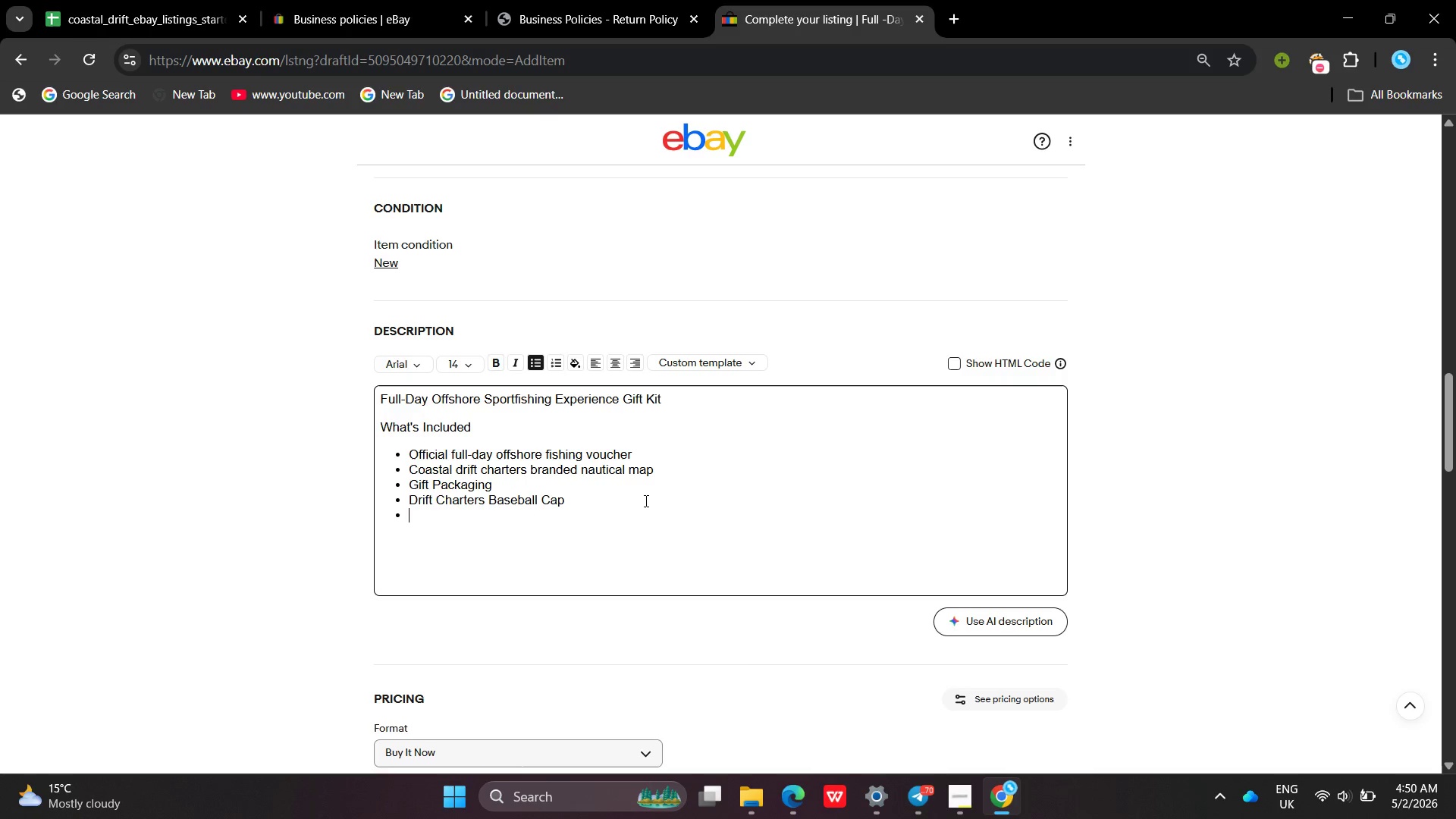 
key(Enter)
 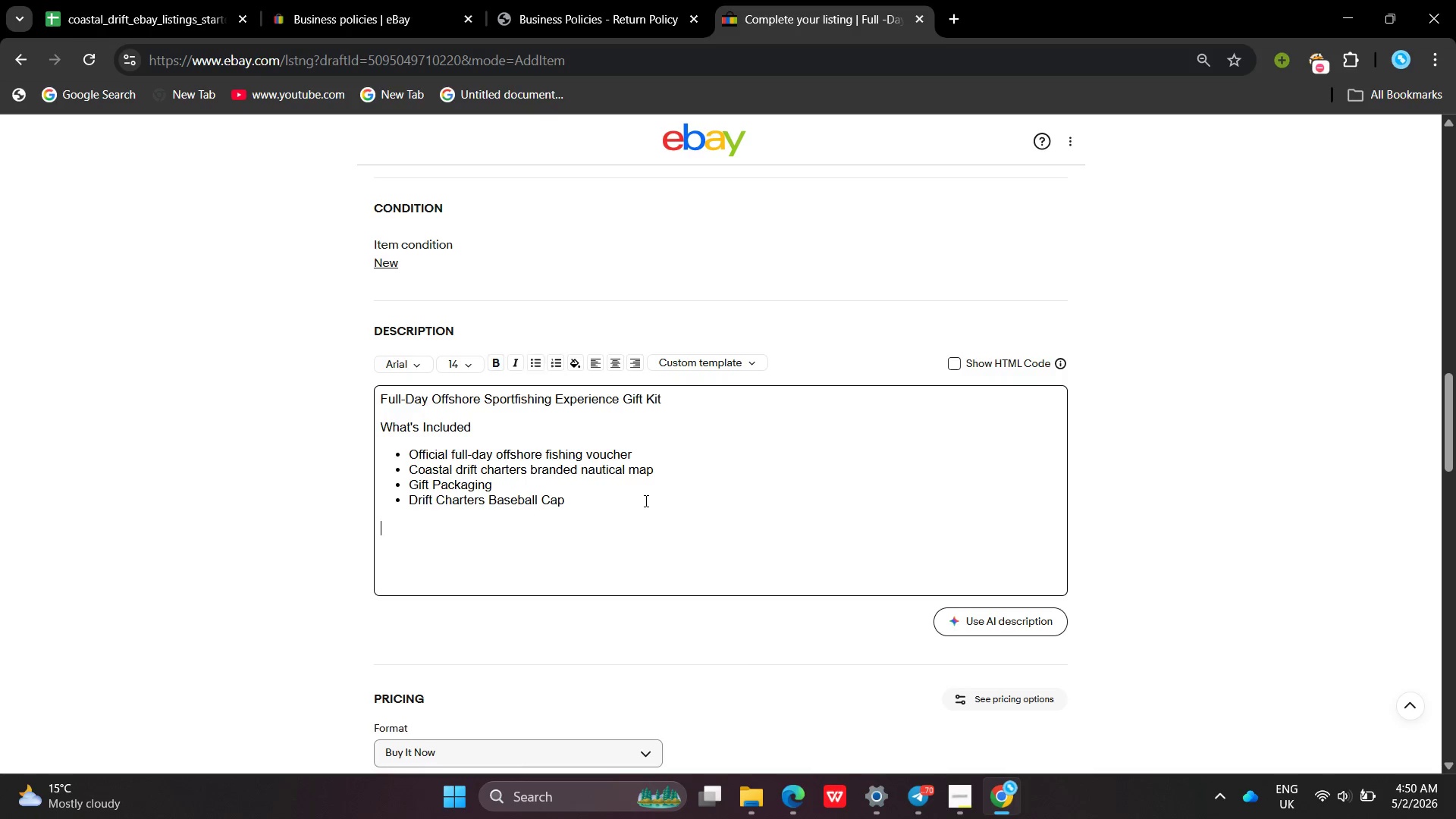 
key(Enter)
 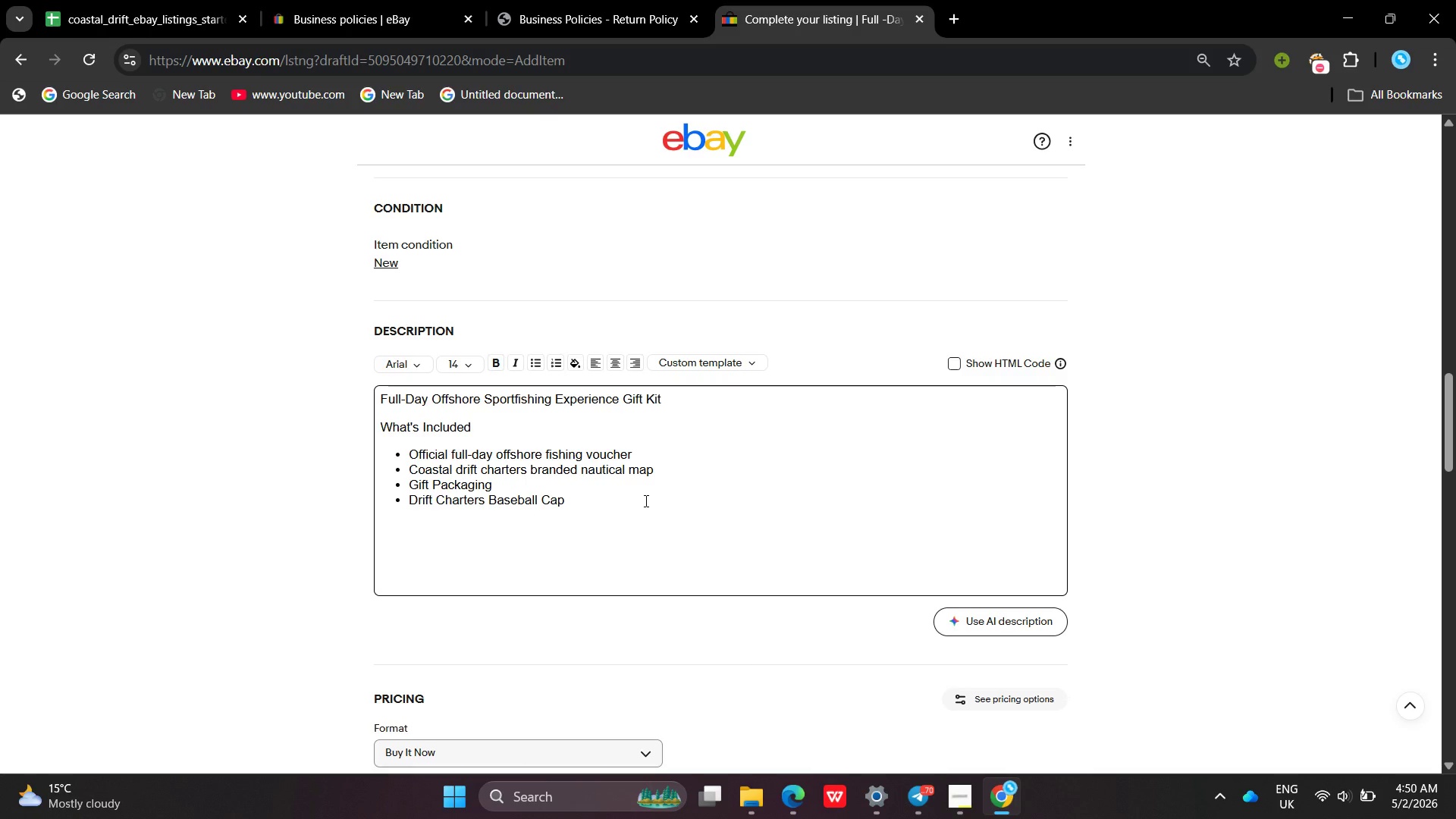 
key(VolumeUp)
 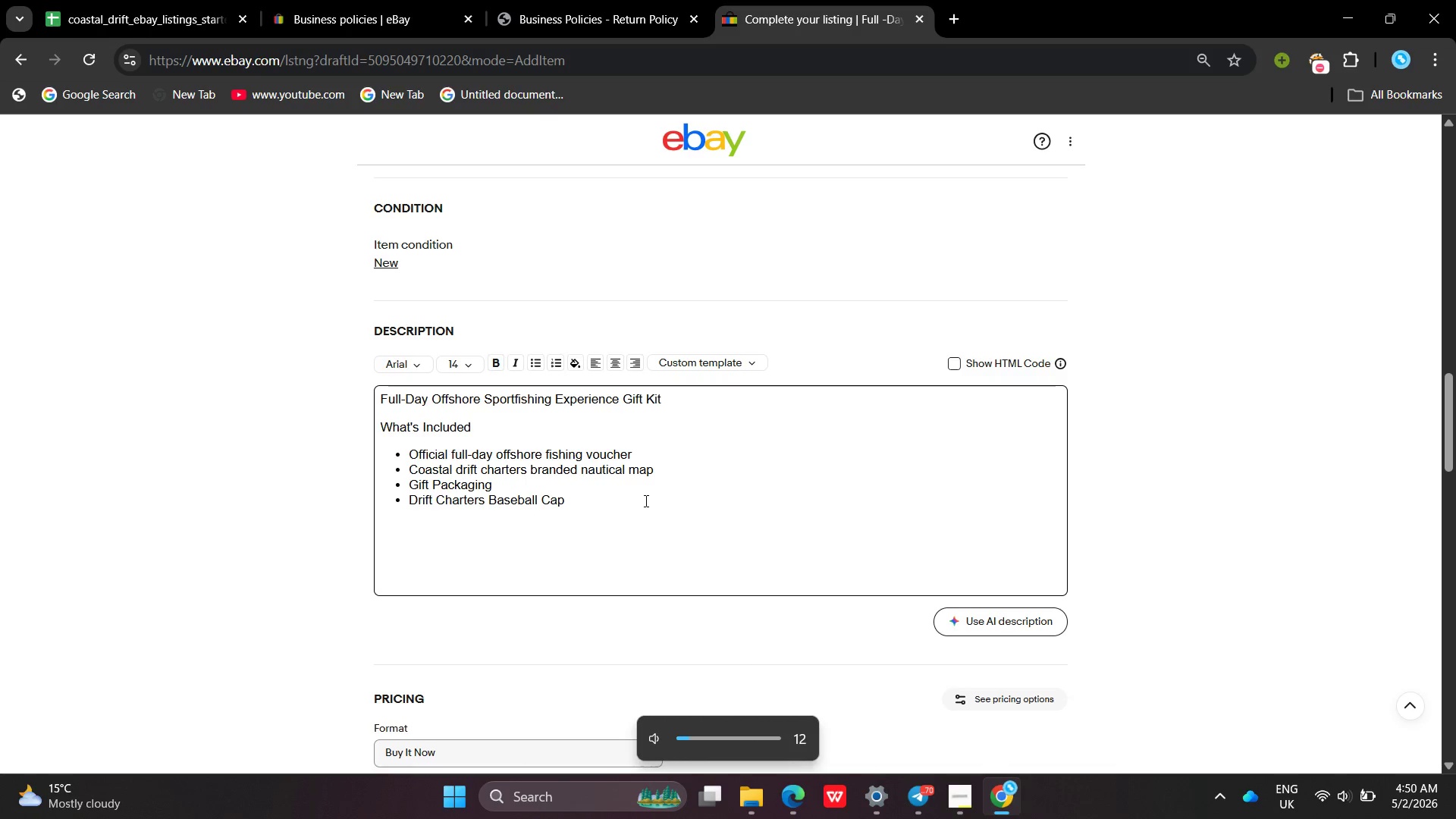 
key(VolumeUp)
 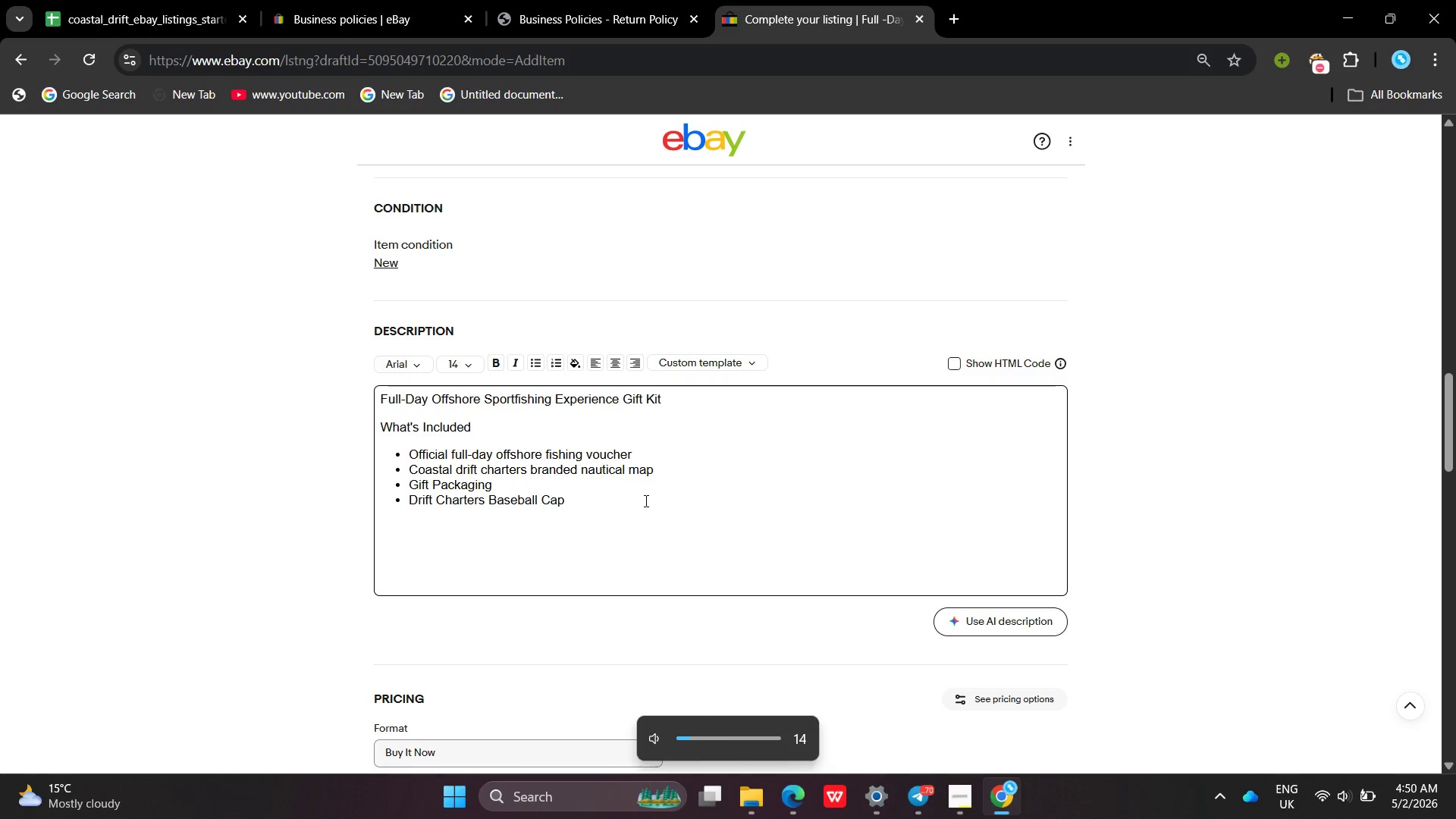 
key(VolumeUp)
 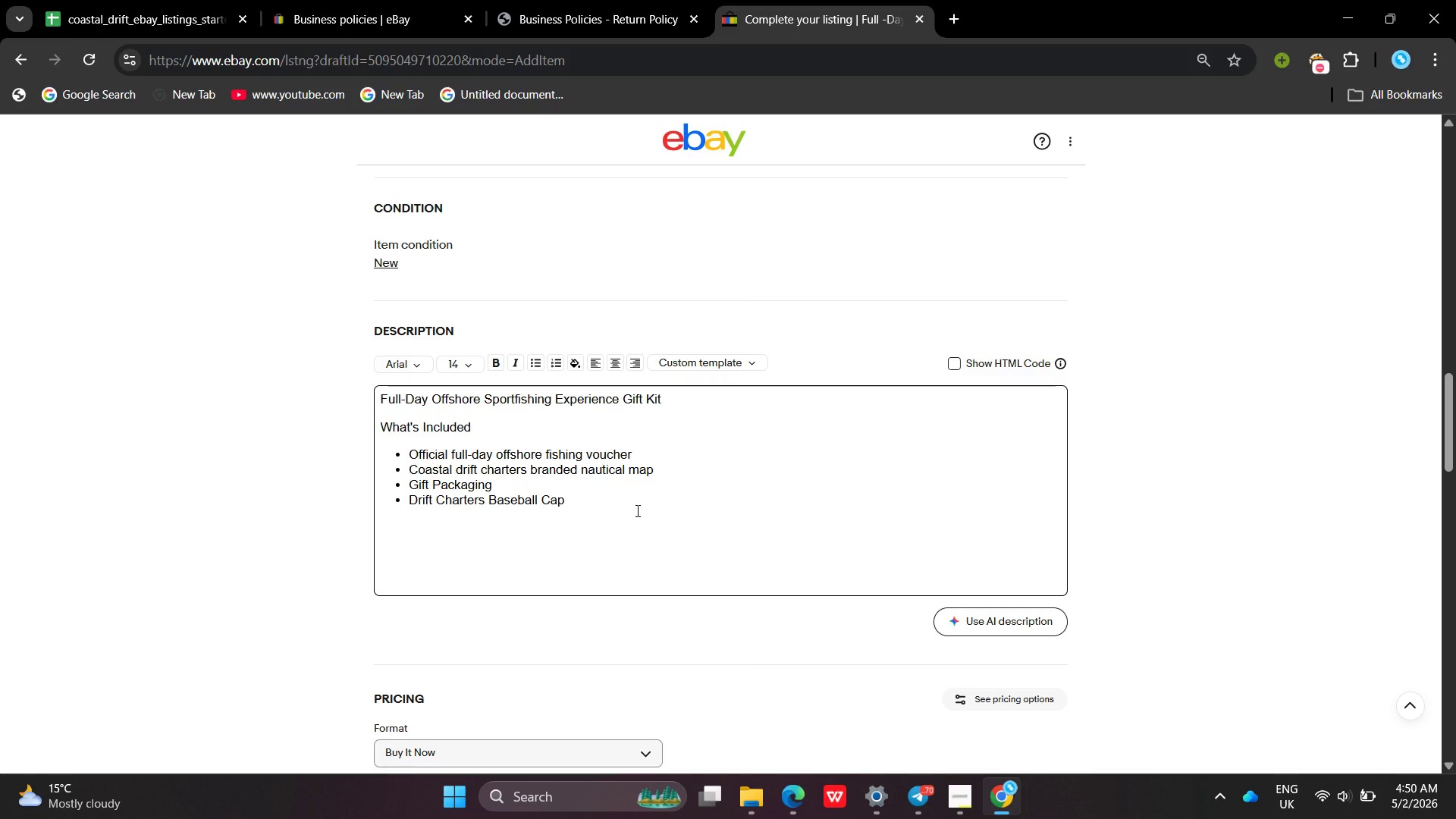 
wait(14.19)
 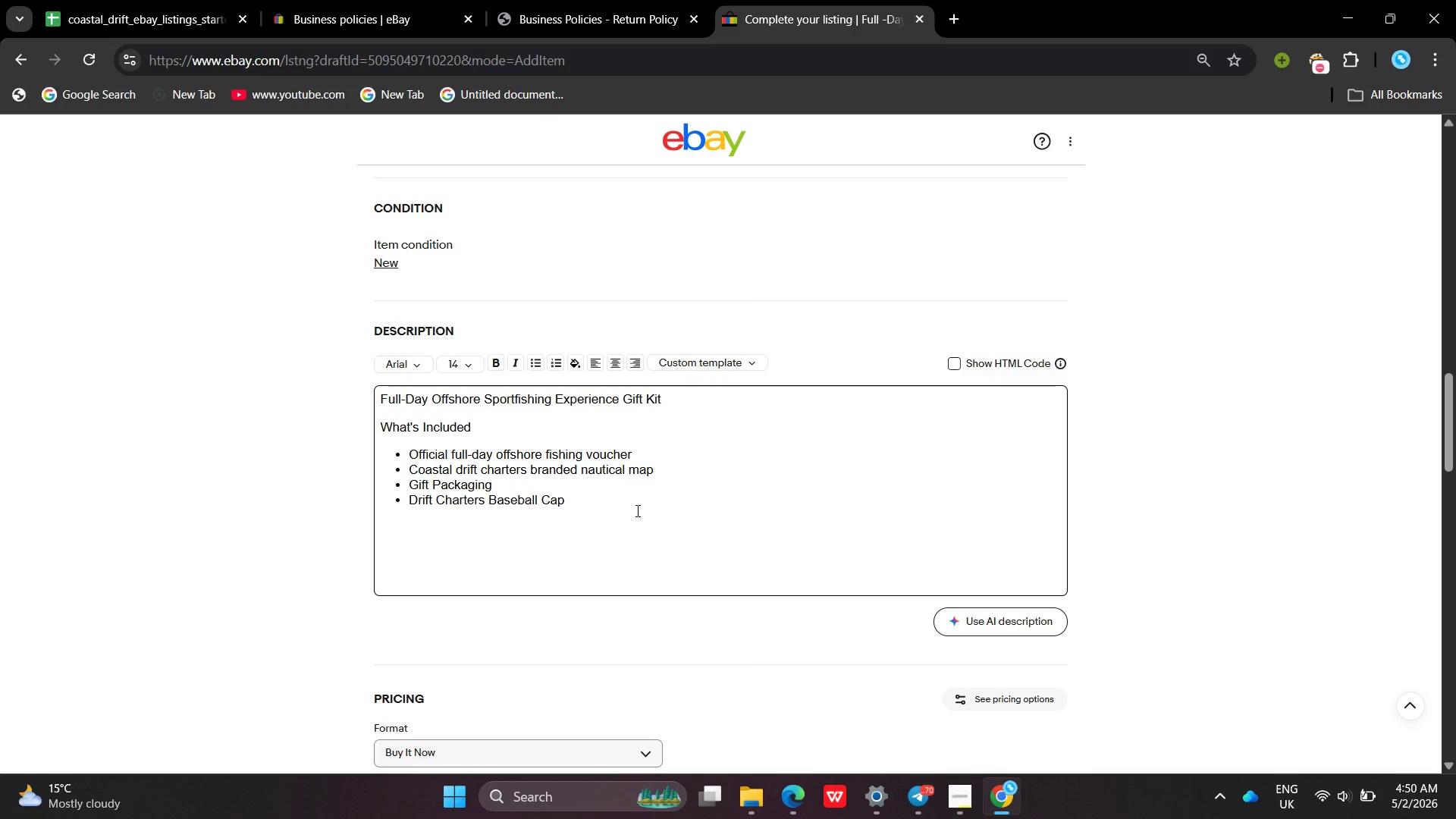 
left_click([789, 787])
 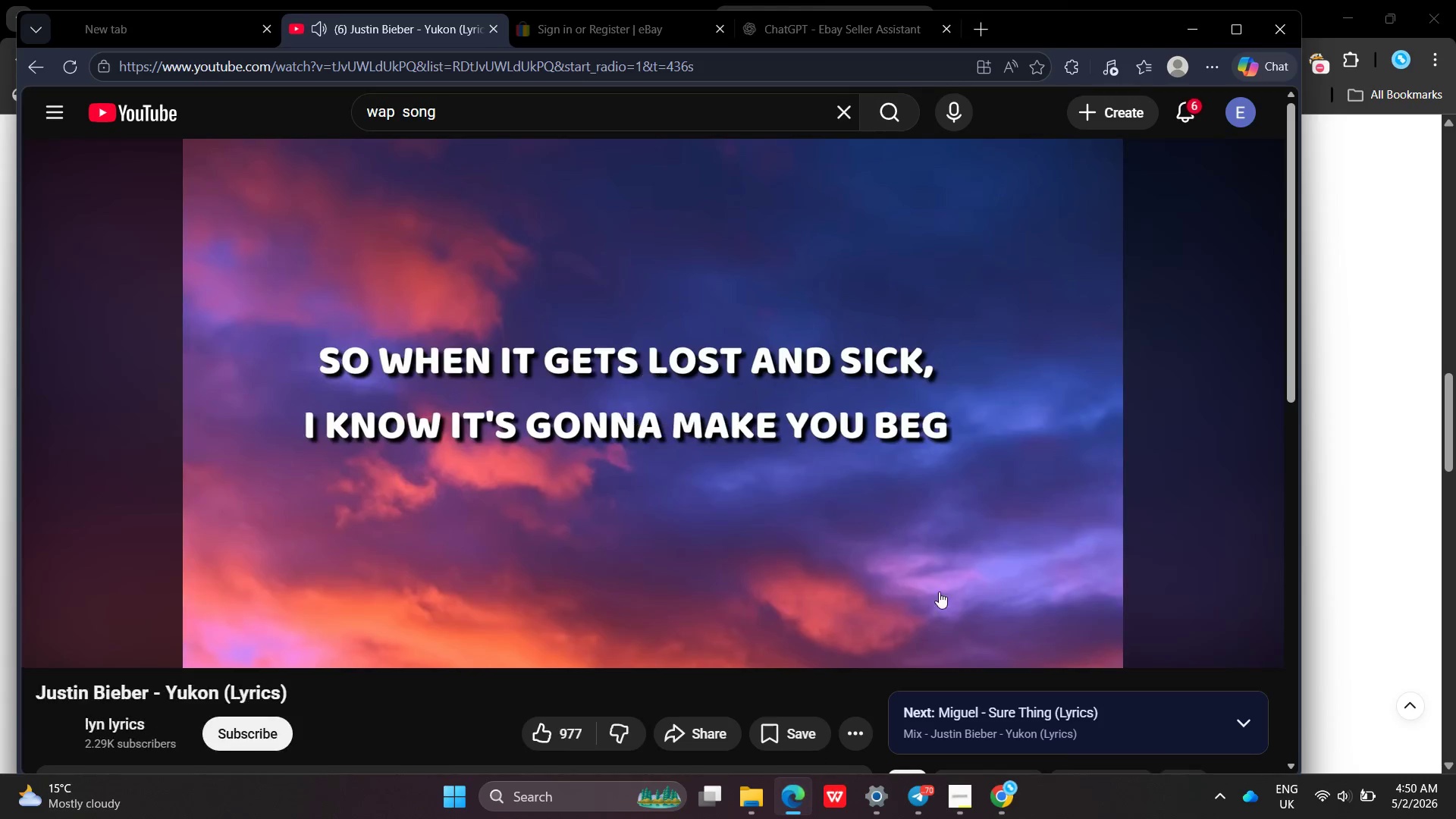 
mouse_move([958, 561])
 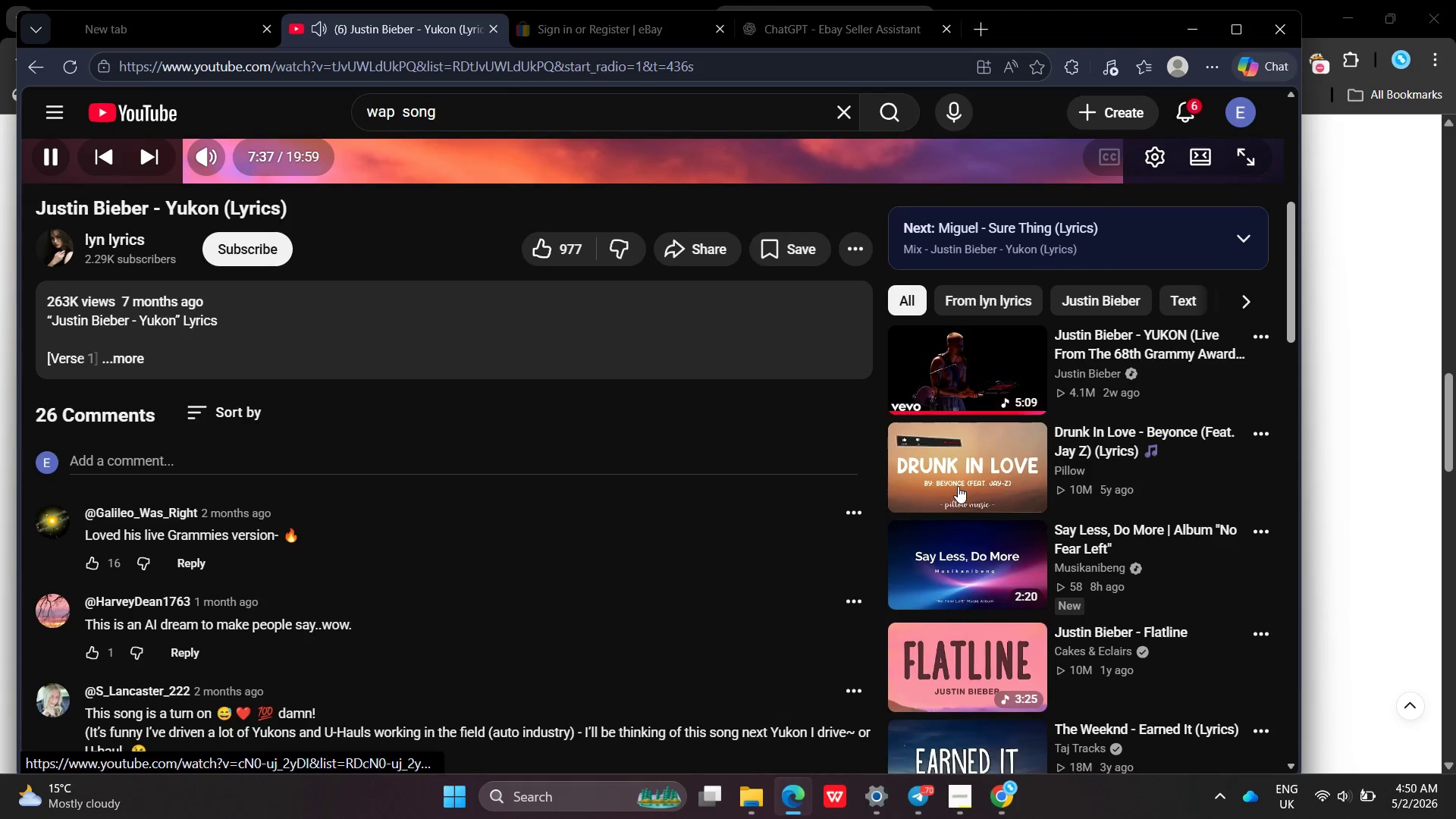 
left_click([958, 486])
 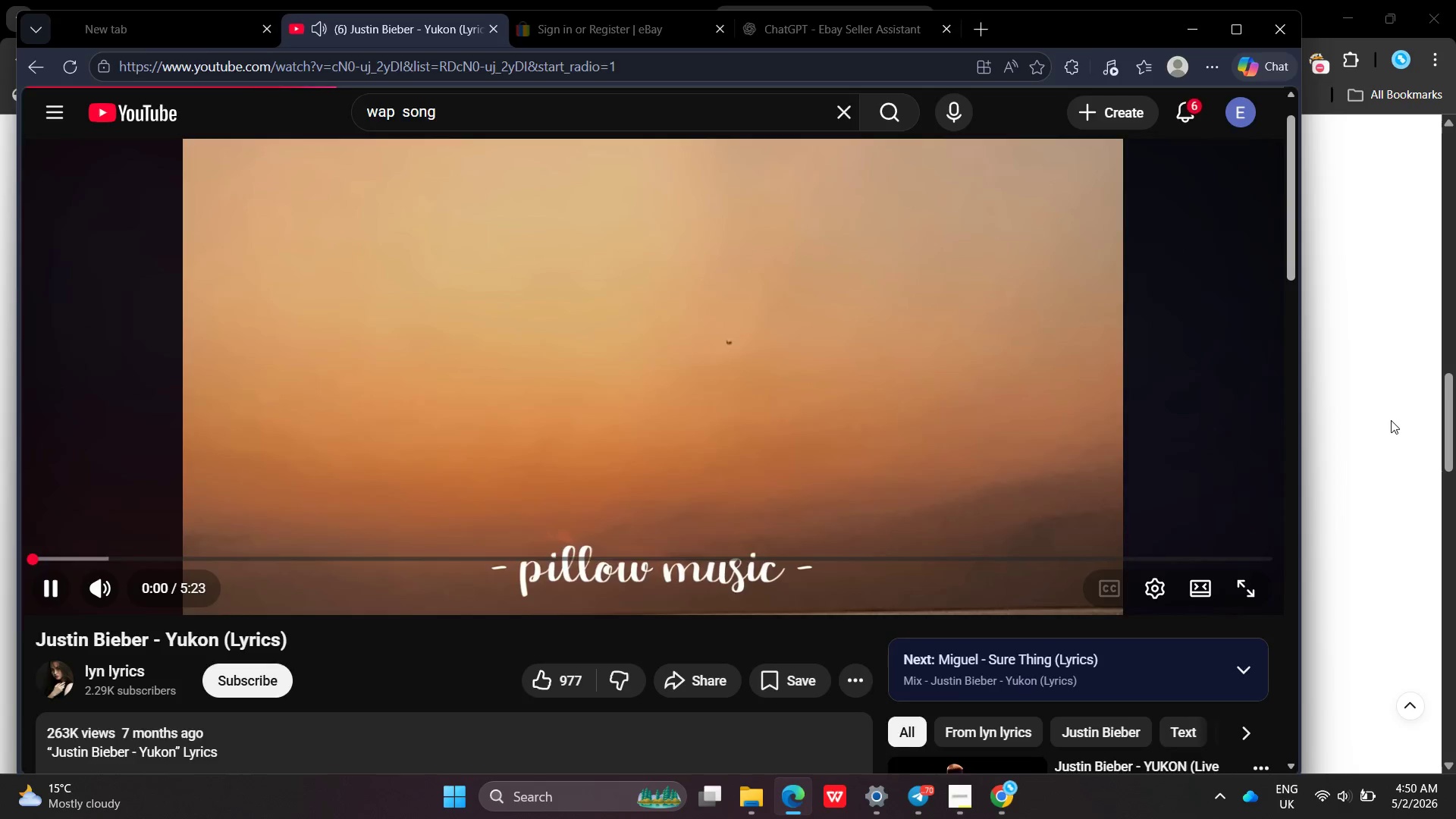 
left_click([1391, 420])
 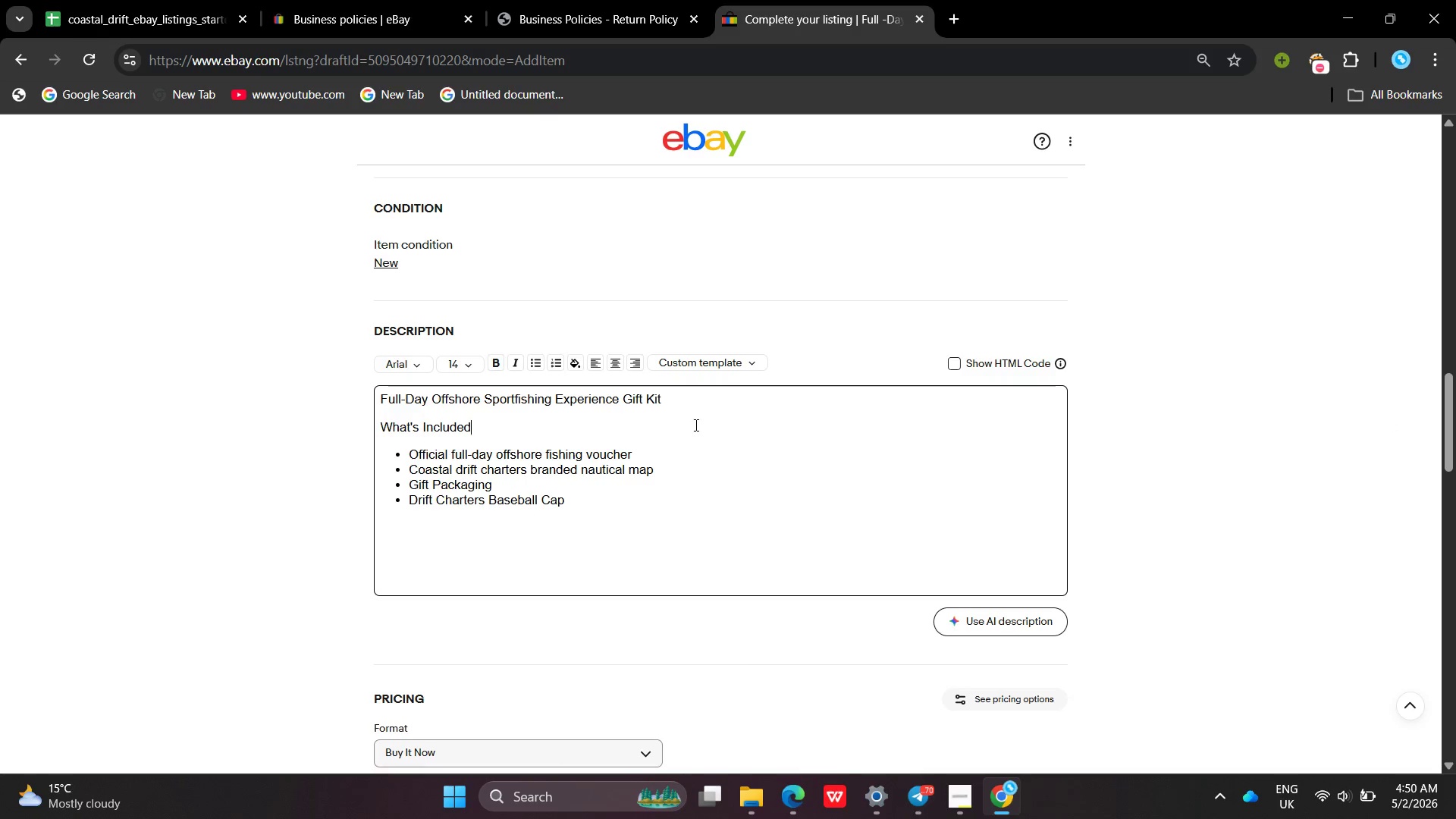 
left_click([695, 425])
 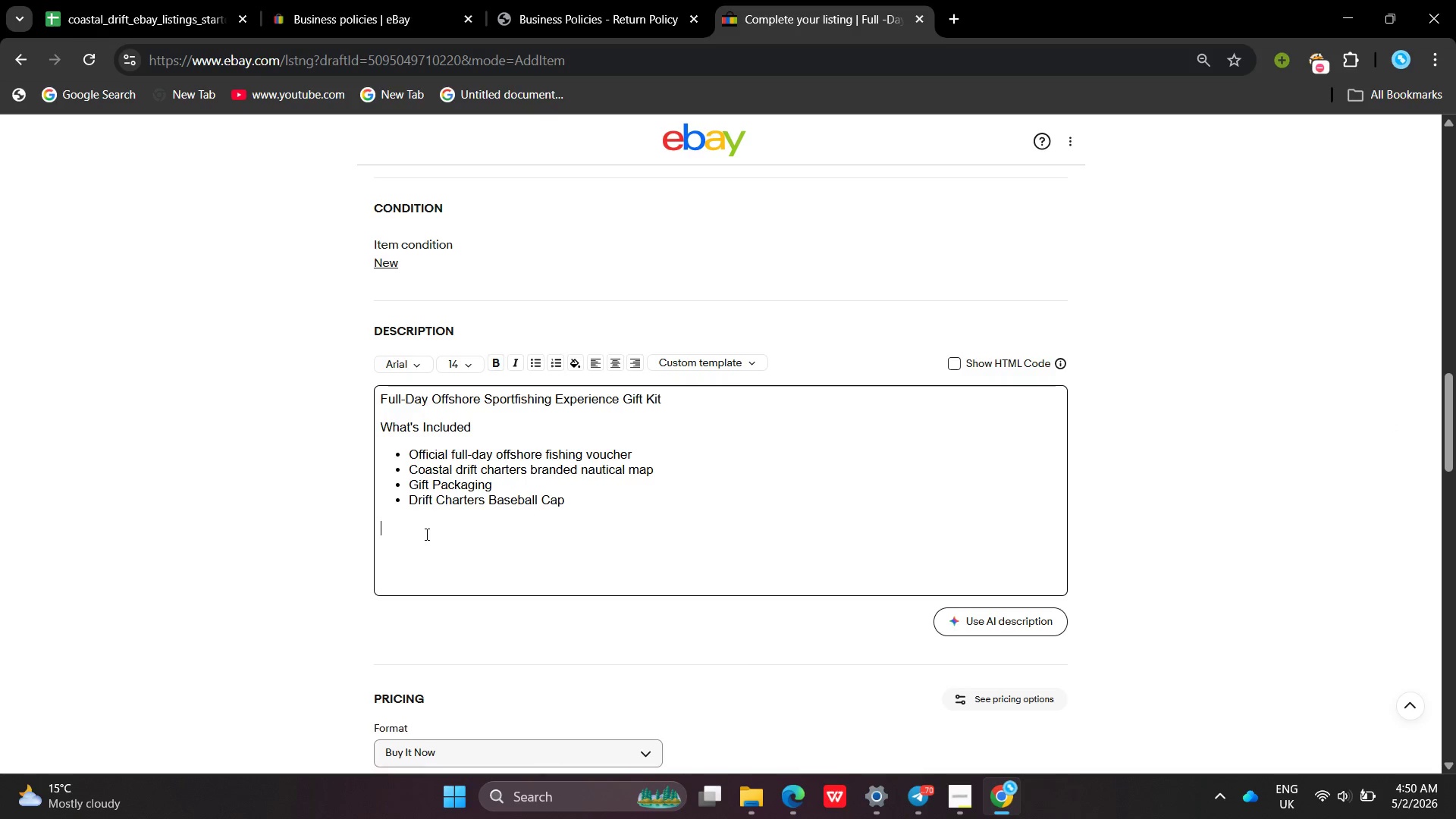 
left_click([425, 534])
 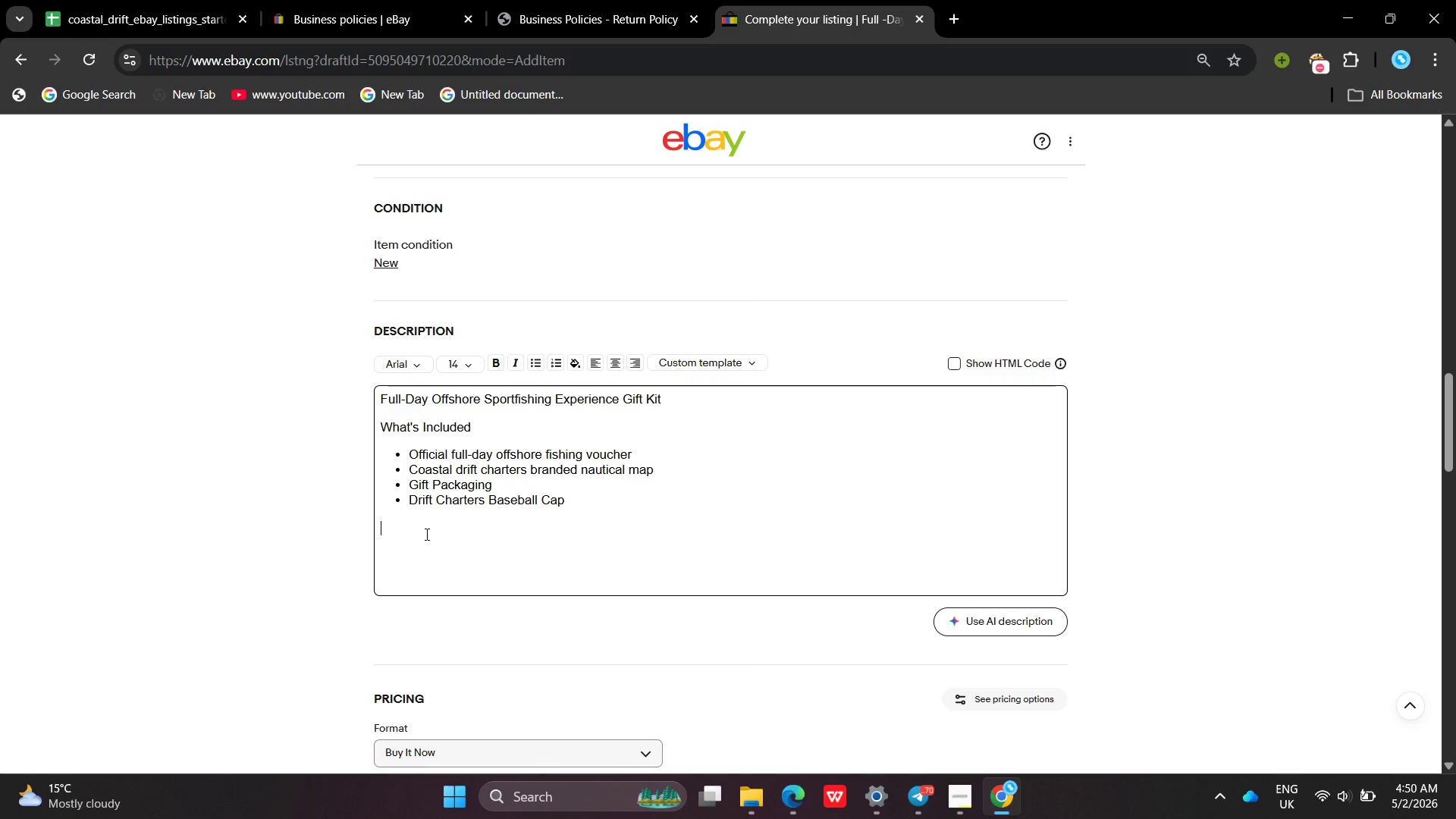 
wait(5.62)
 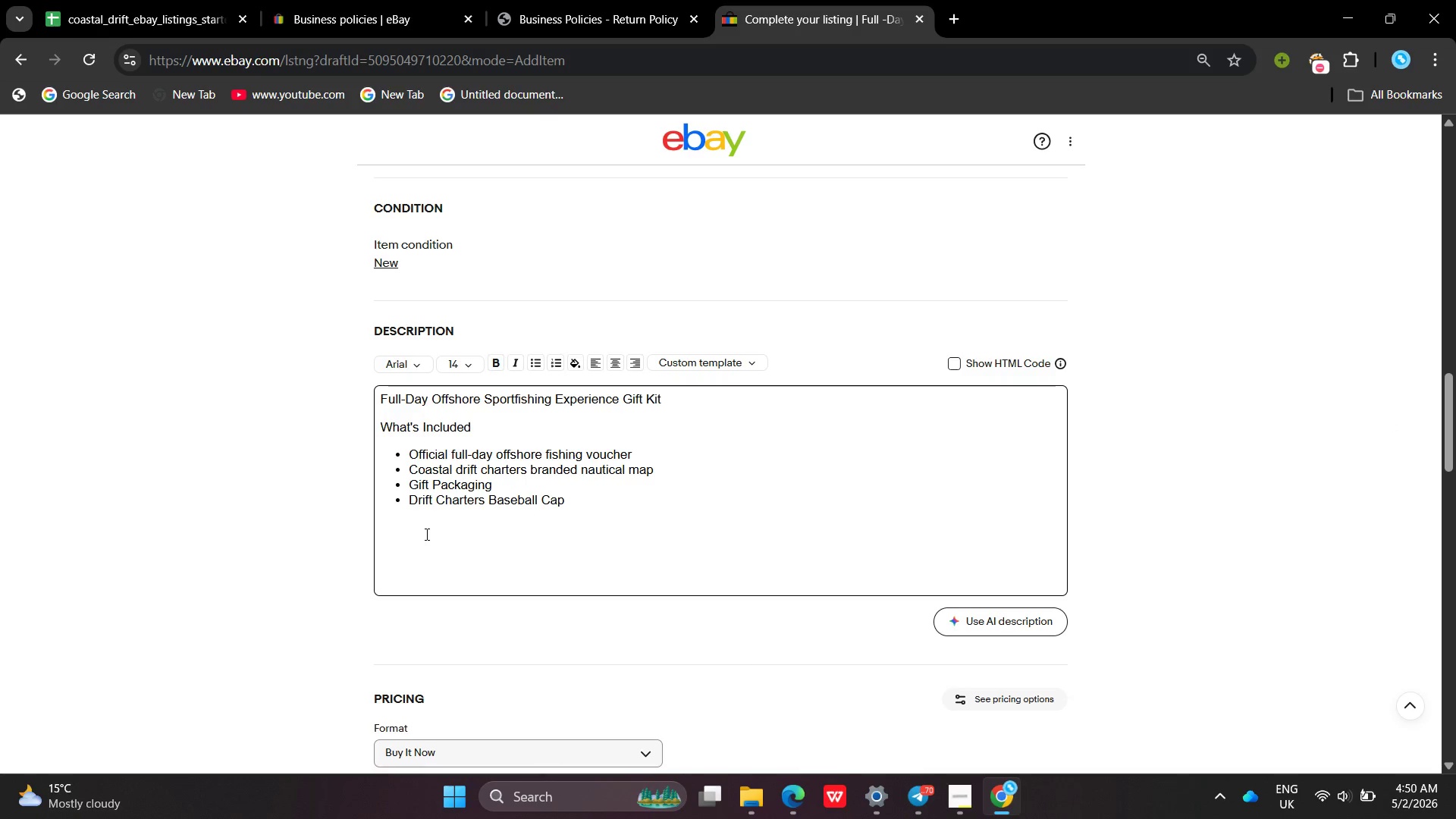 
type(Perfect for :)
 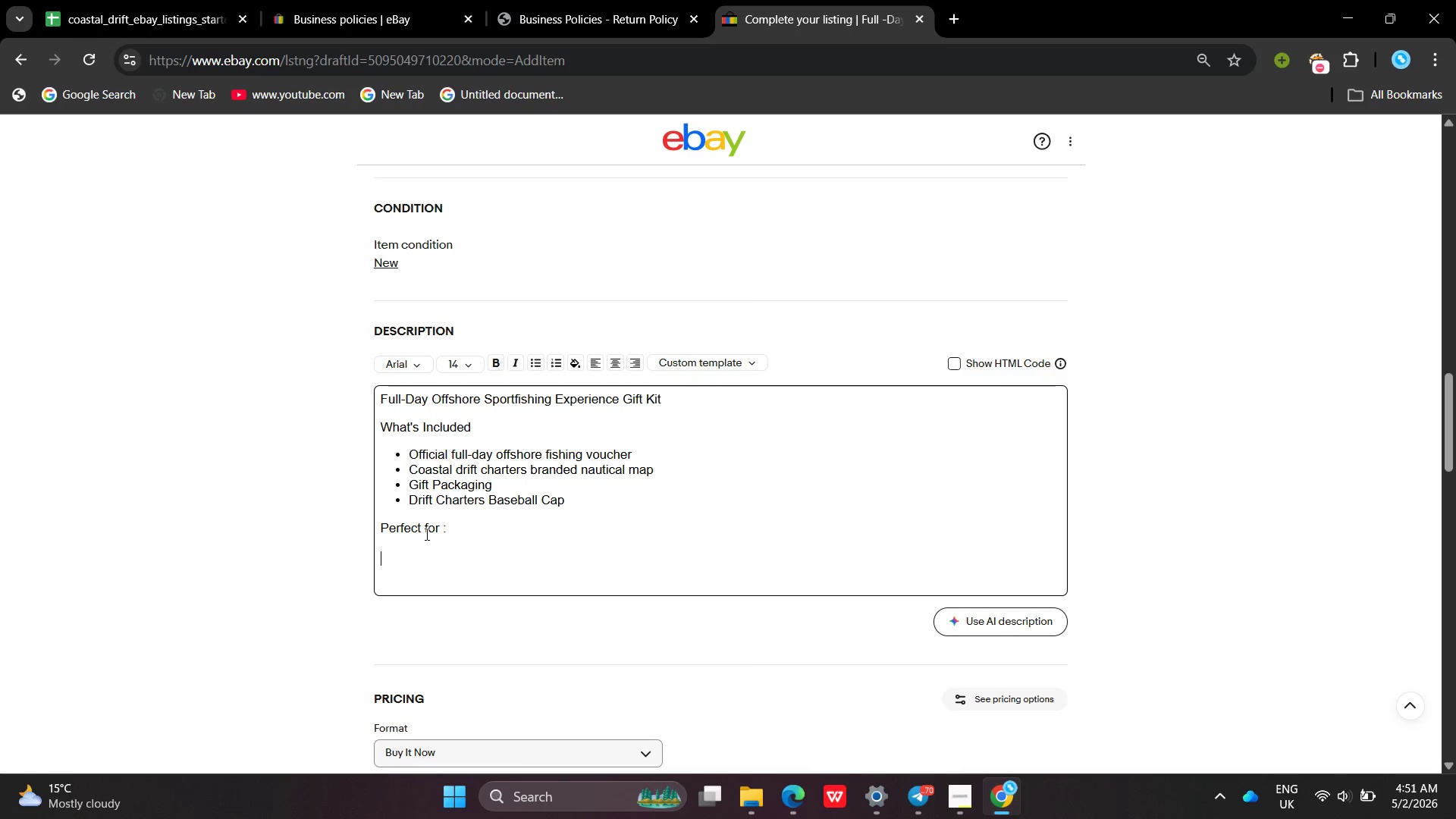 
key(Enter)
 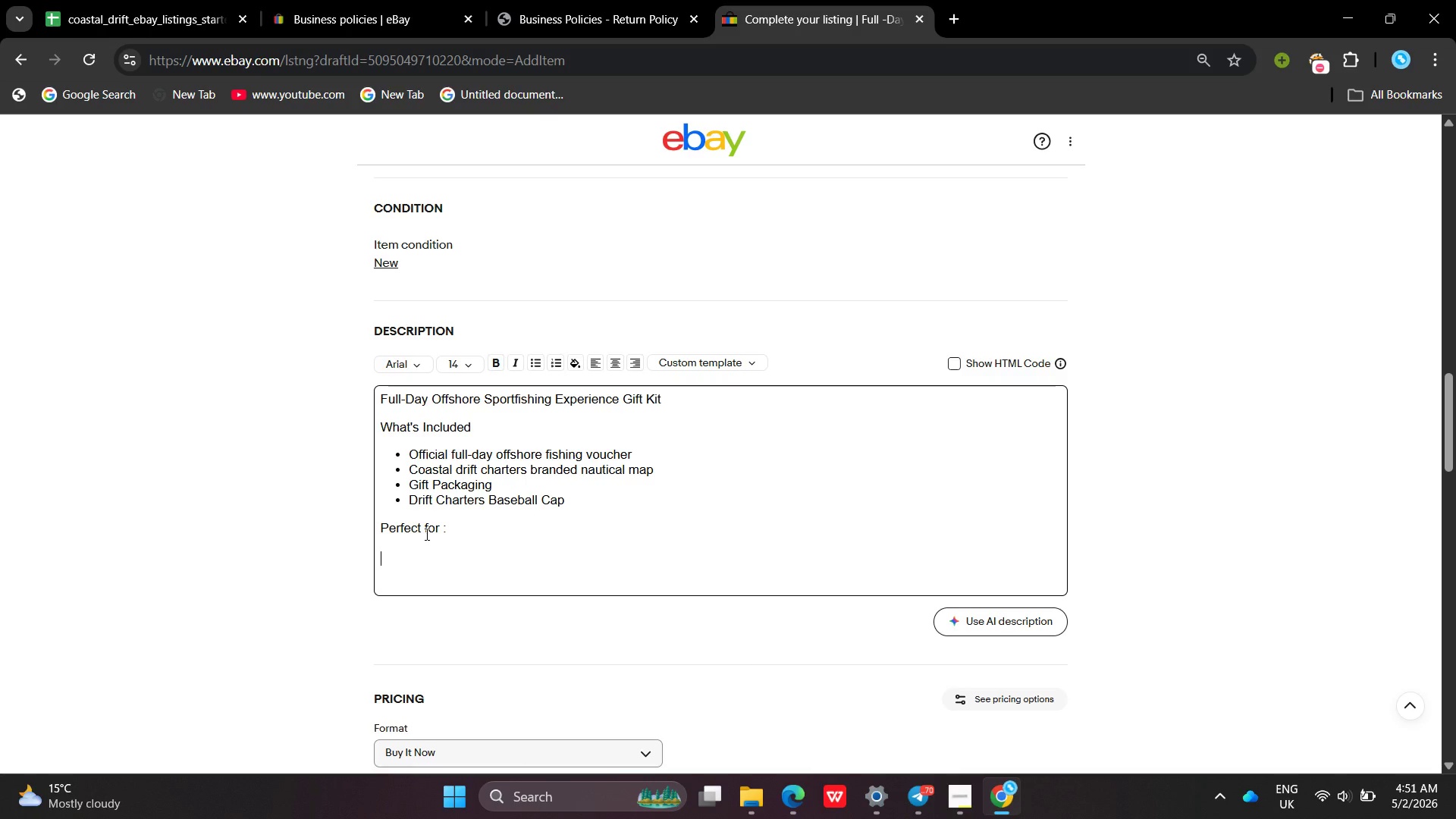 
key(Enter)
 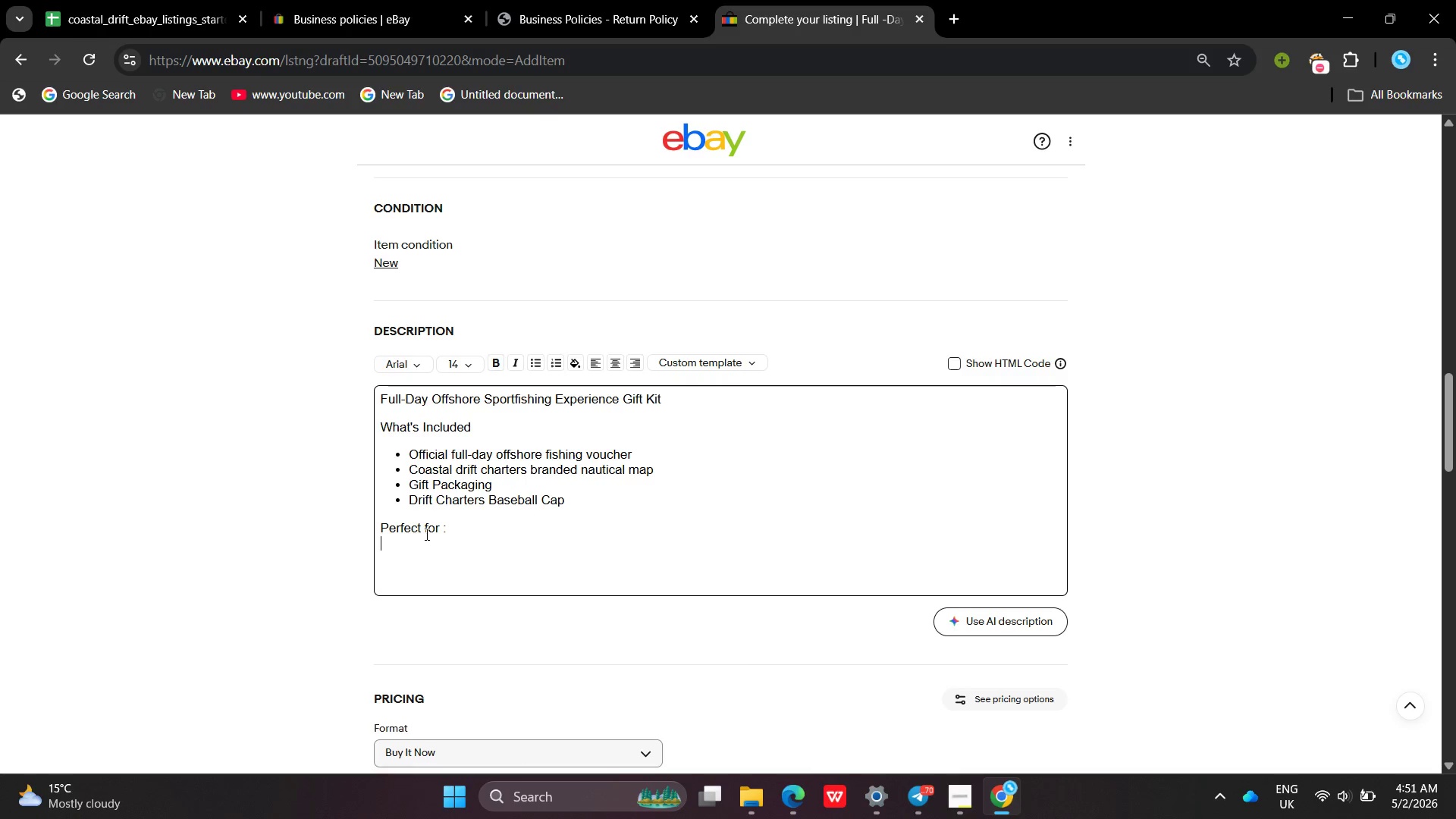 
key(Backspace)
type(Fishing enthusiasts])
 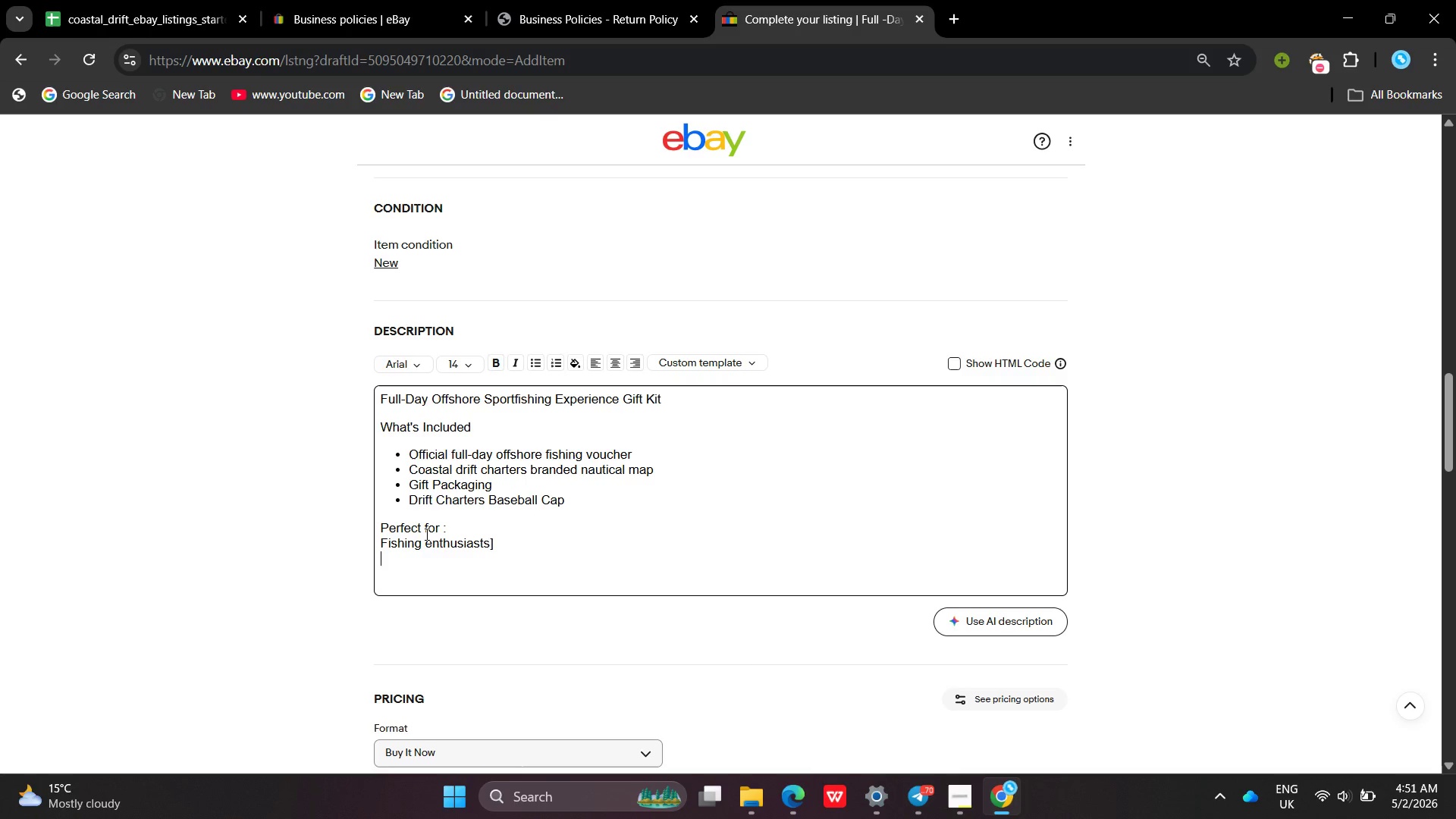 
key(Enter)
 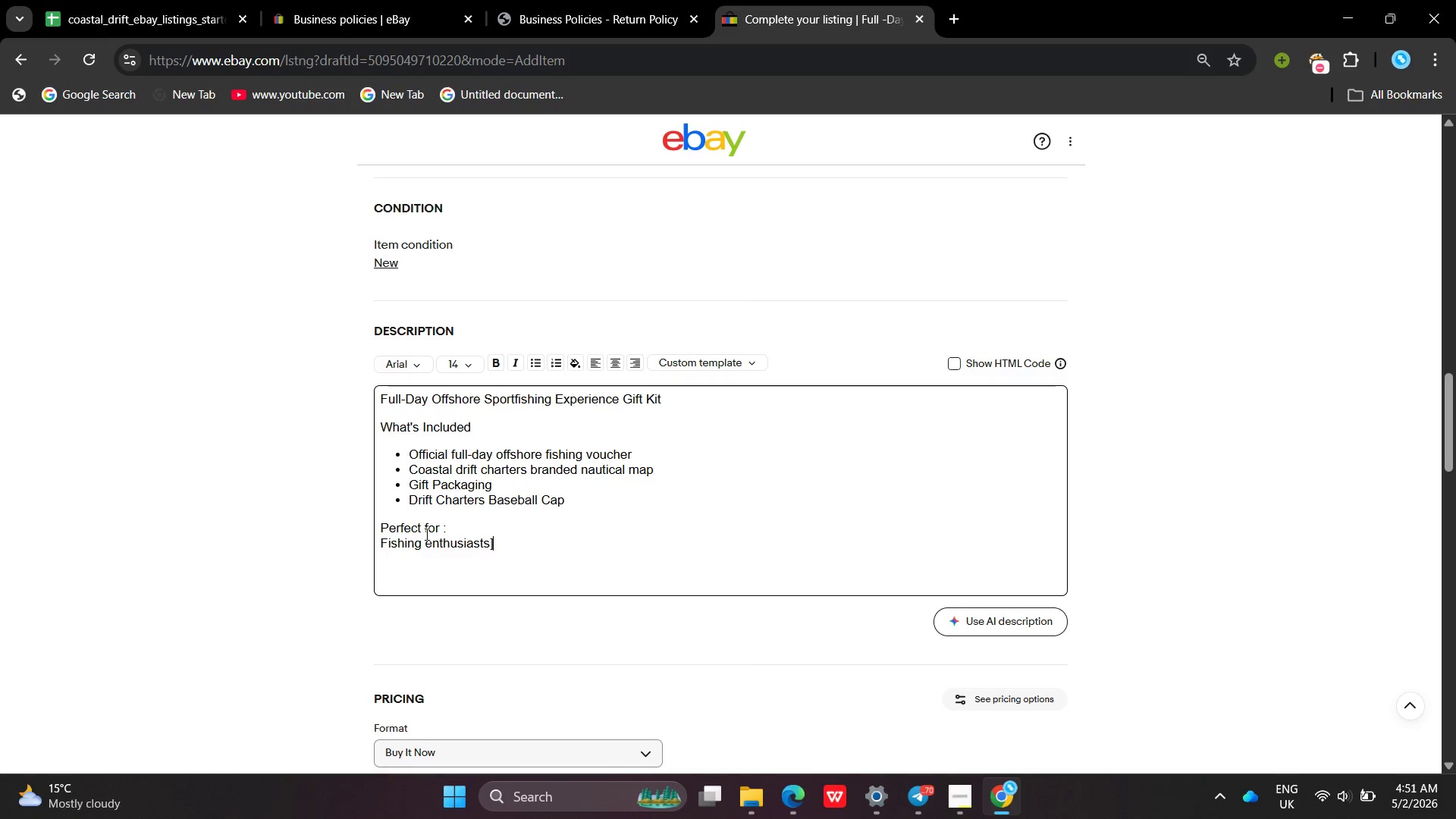 
key(Backspace)
 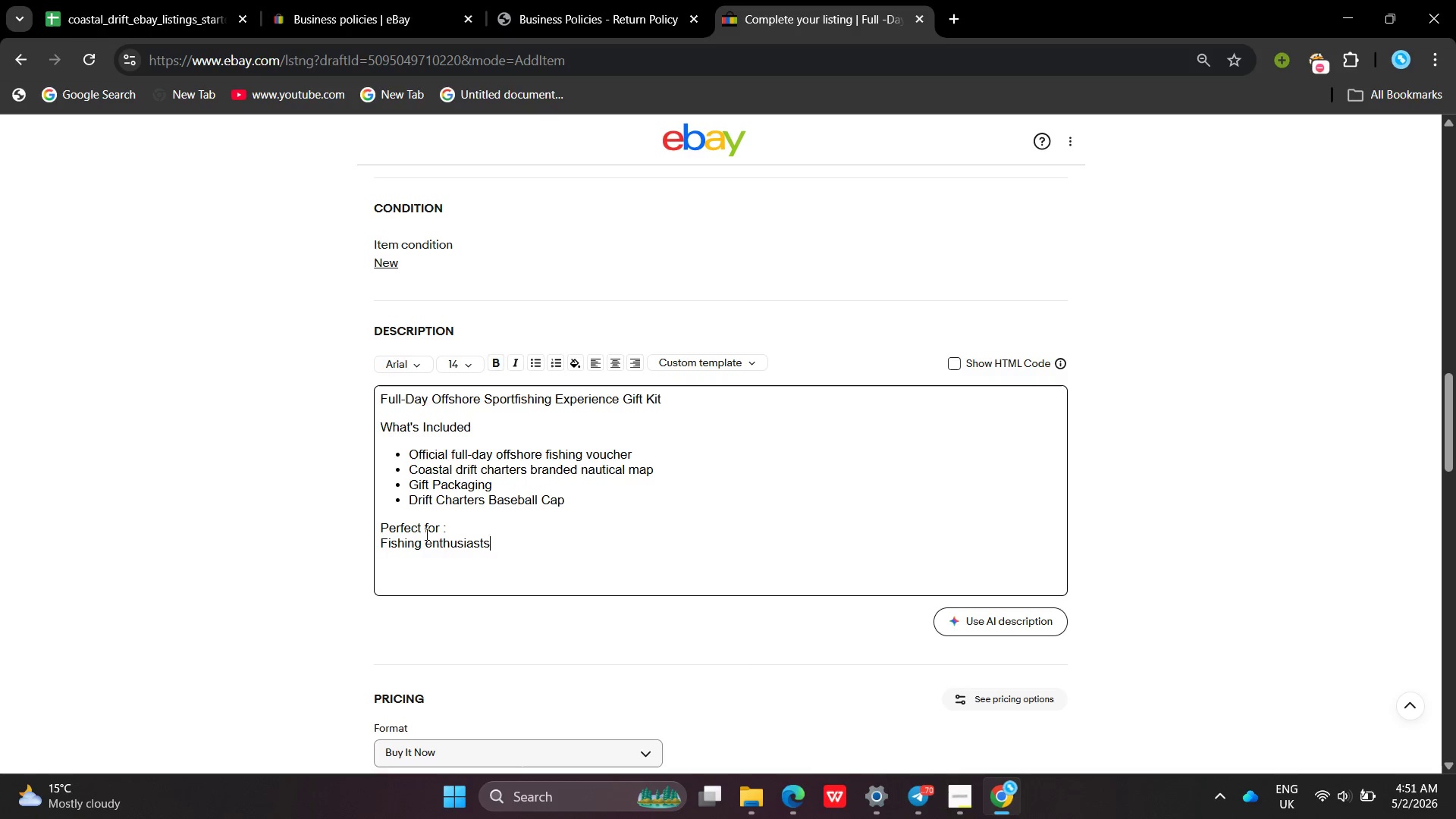 
key(Backspace)
 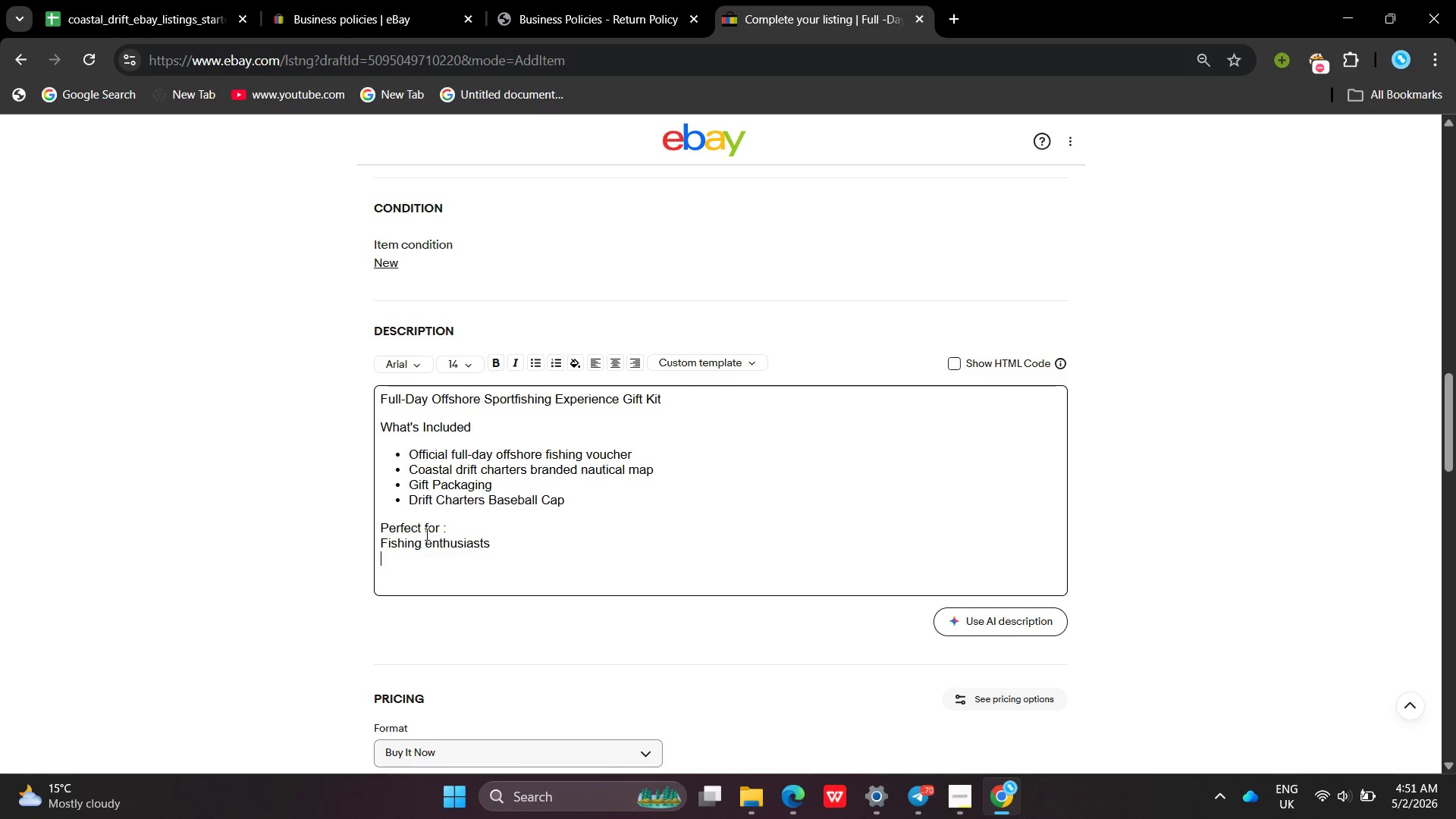 
key(Enter)
 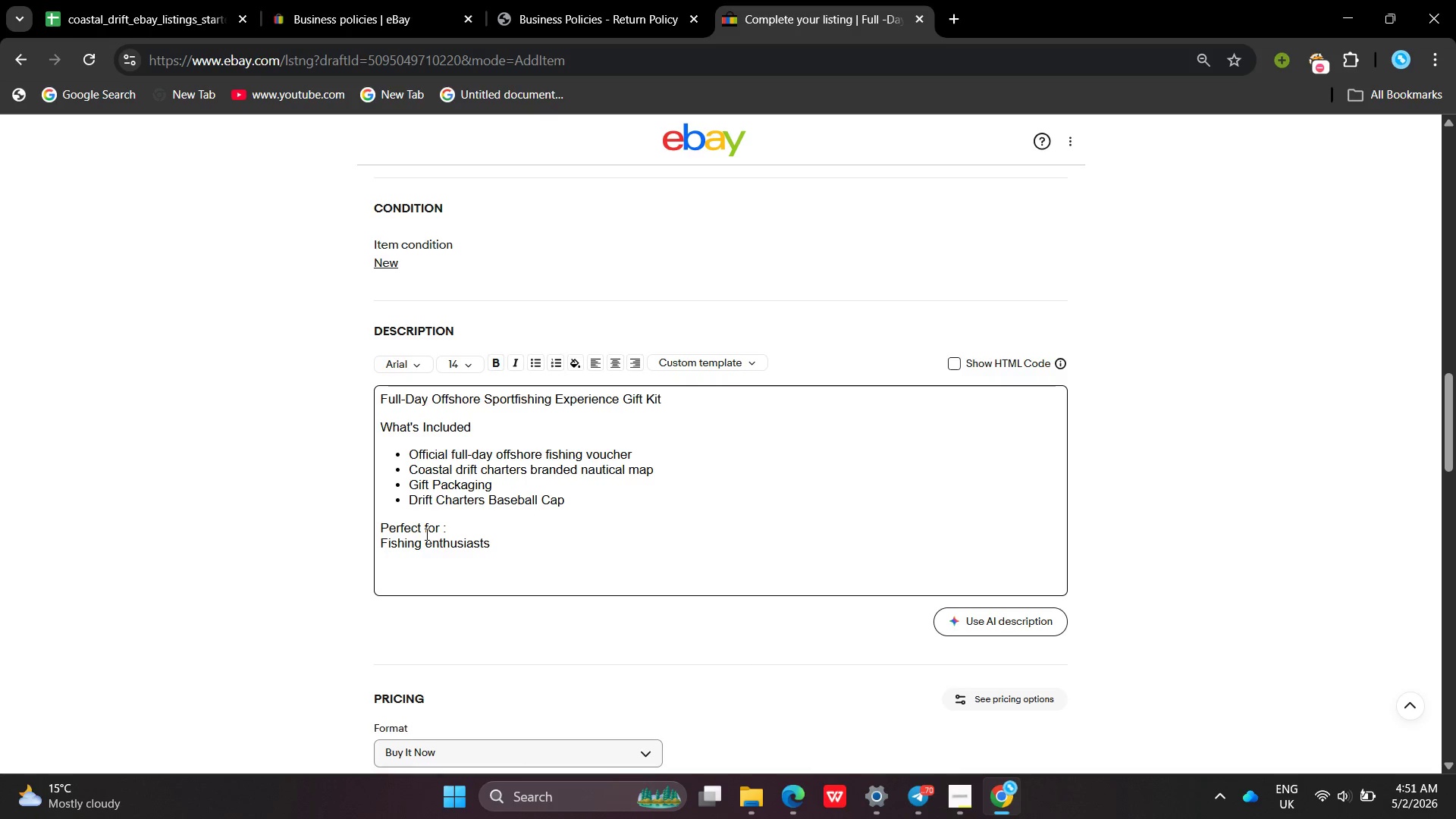 
type(Holiday gifts)
 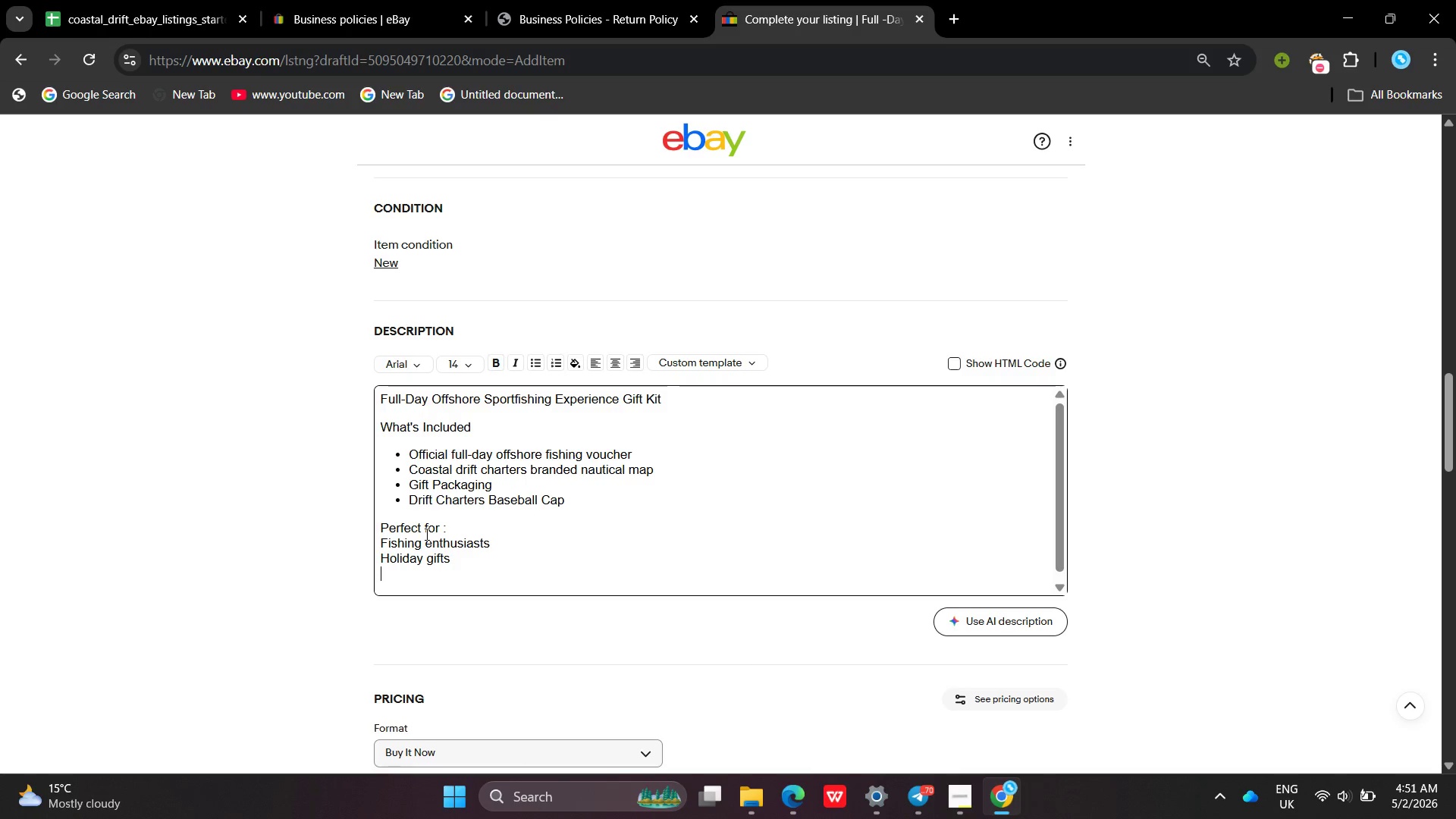 
key(Enter)
 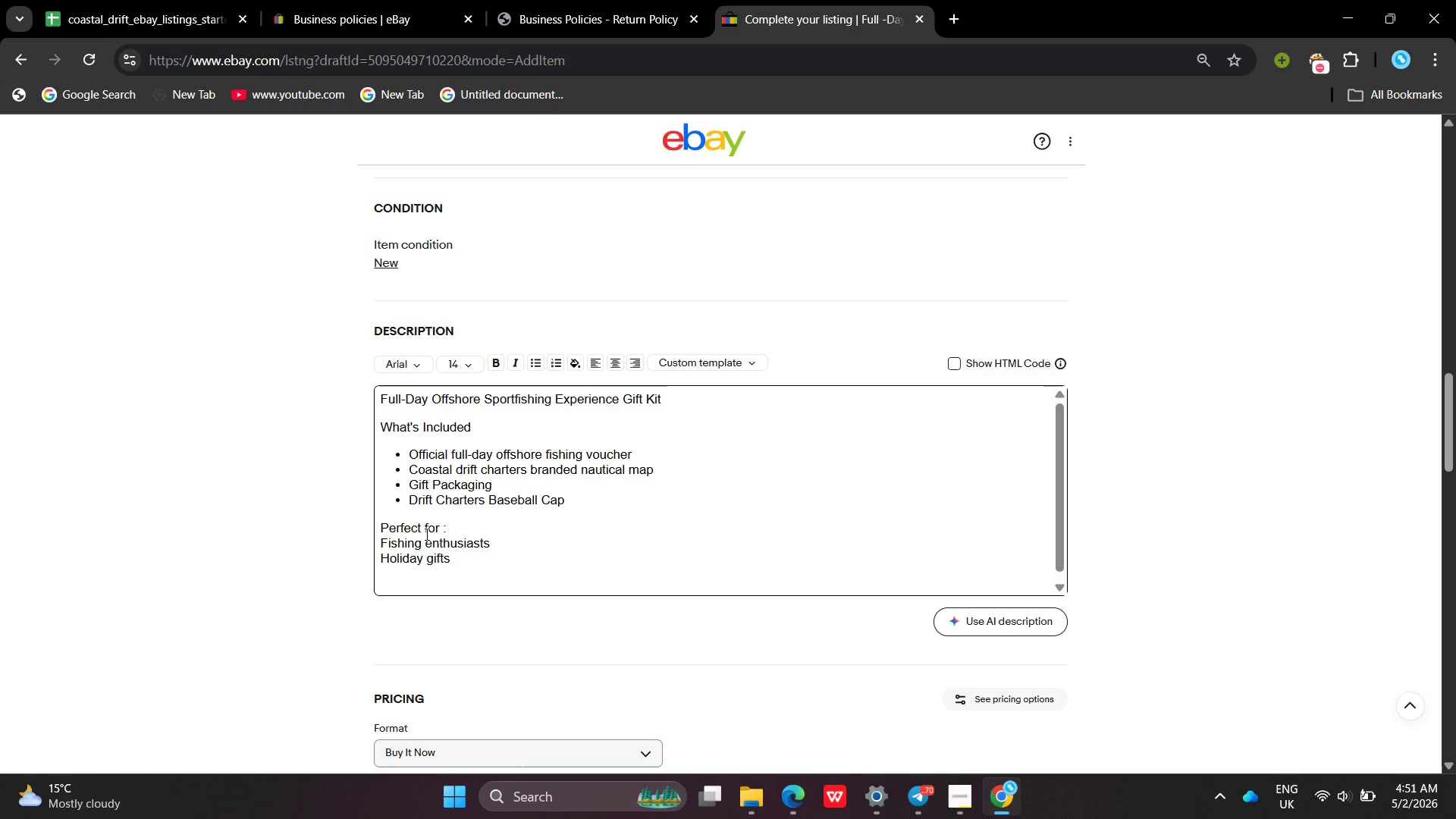 
type(Birthday )
 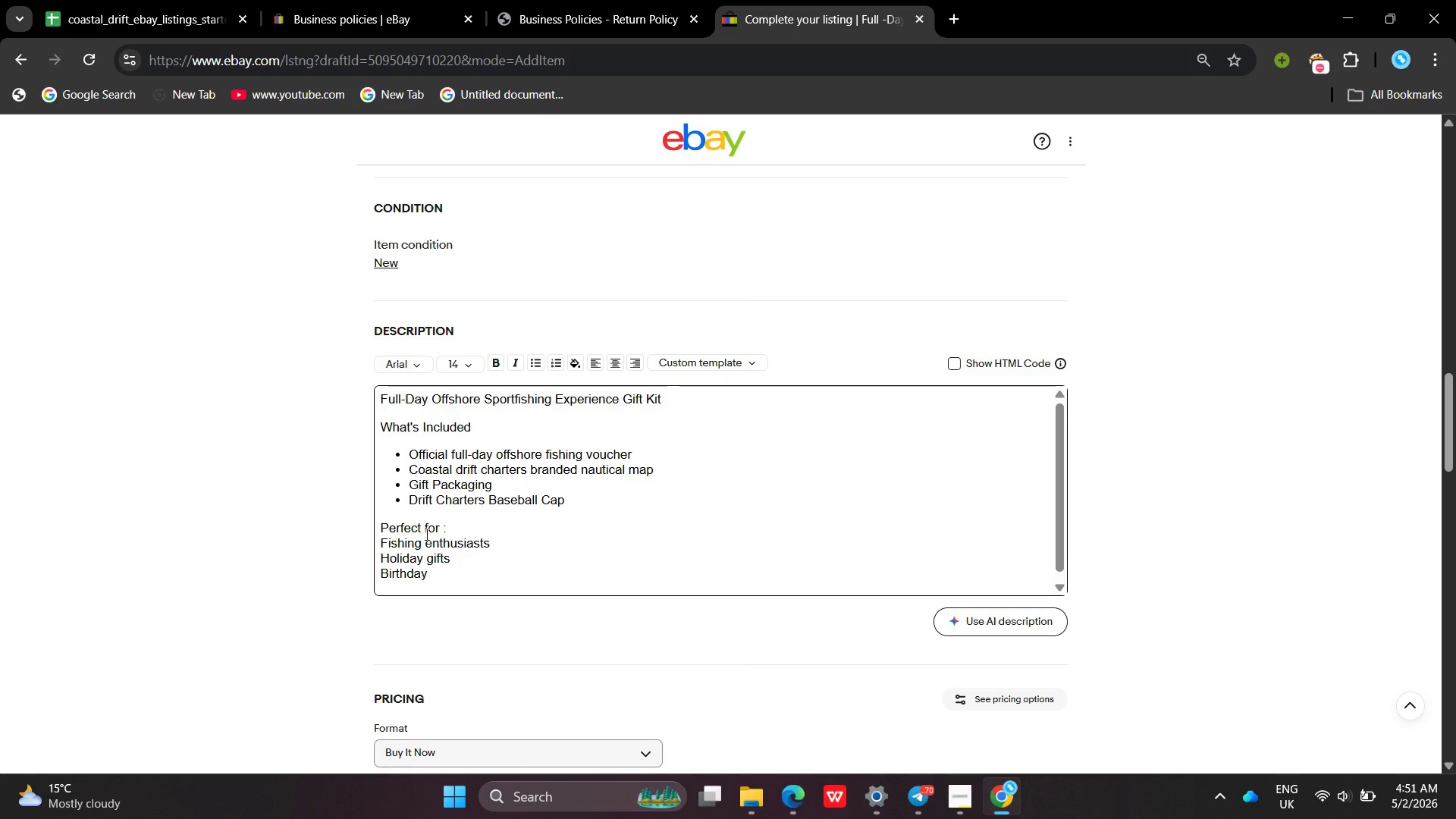 
type(surprise )
 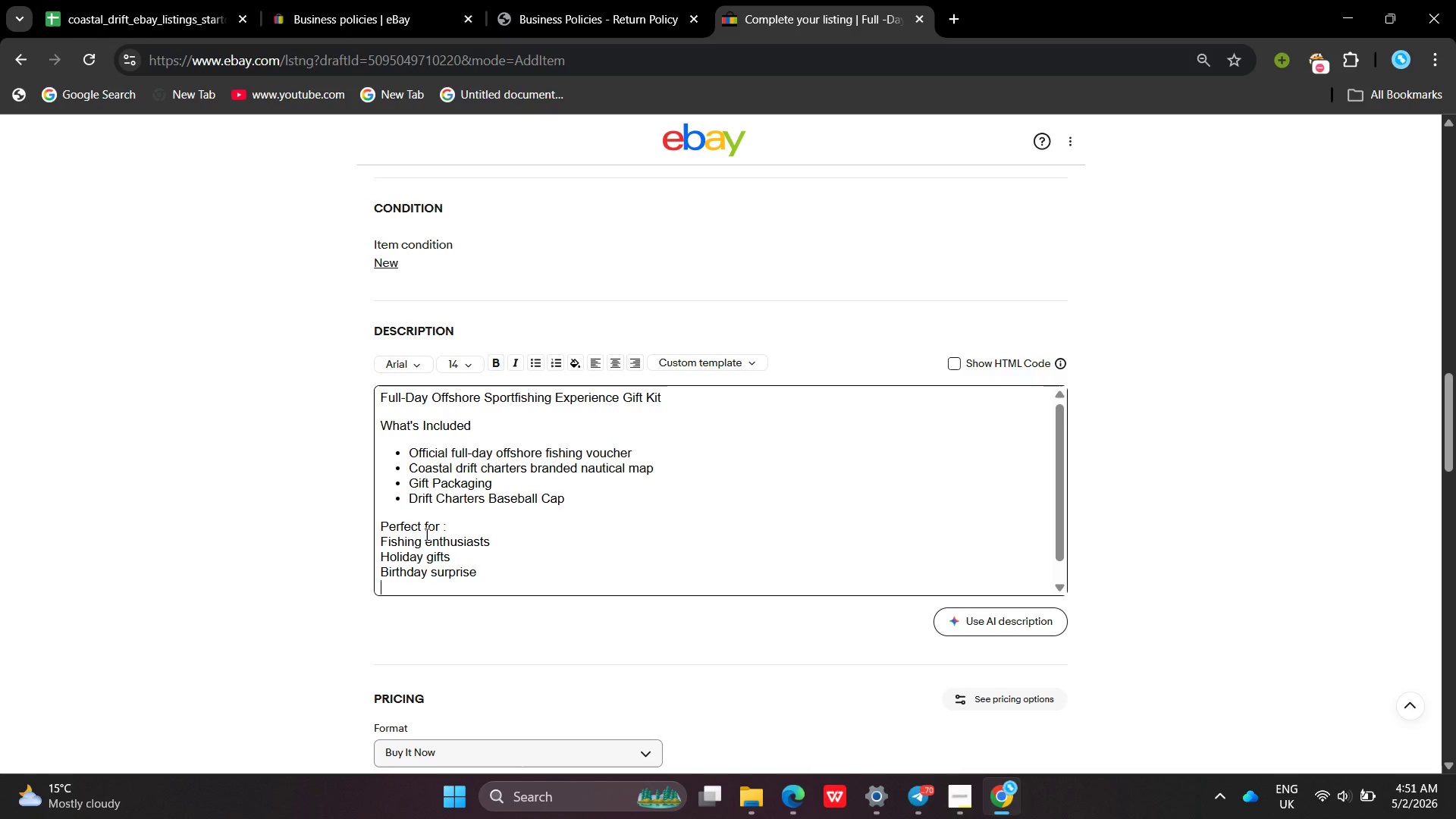 
key(Enter)
 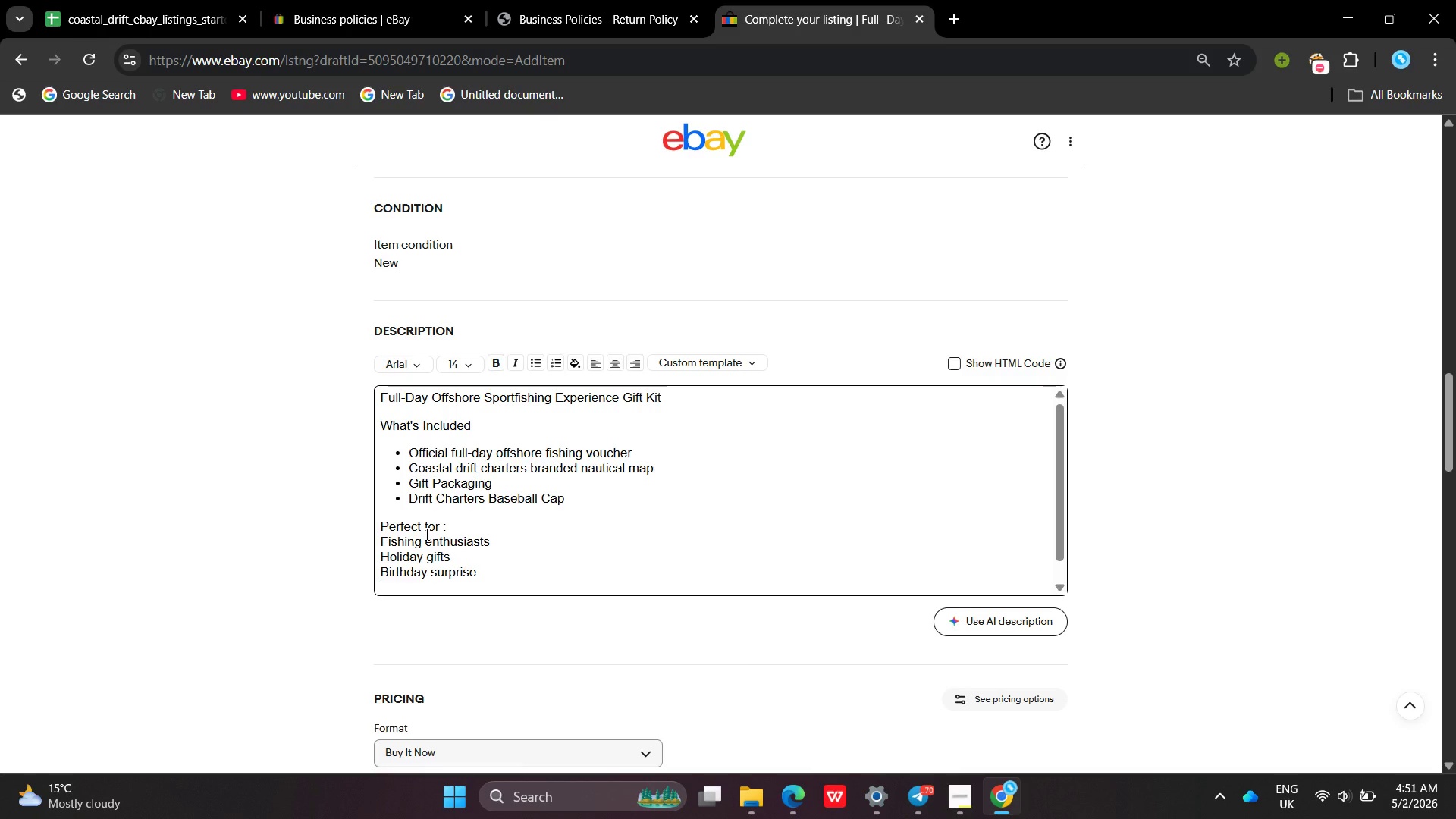 
type(Group adventure )
 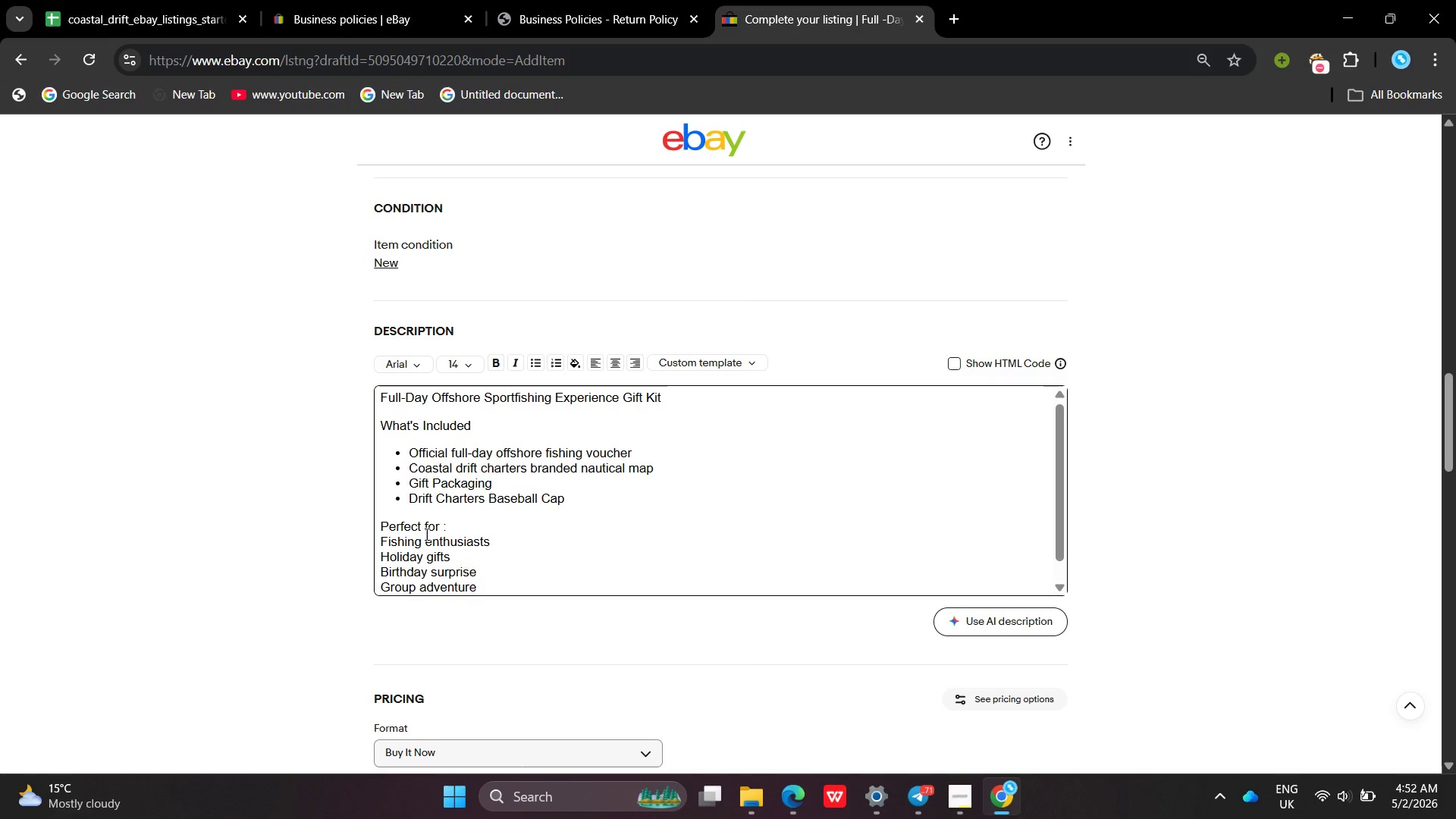 
wait(26.45)
 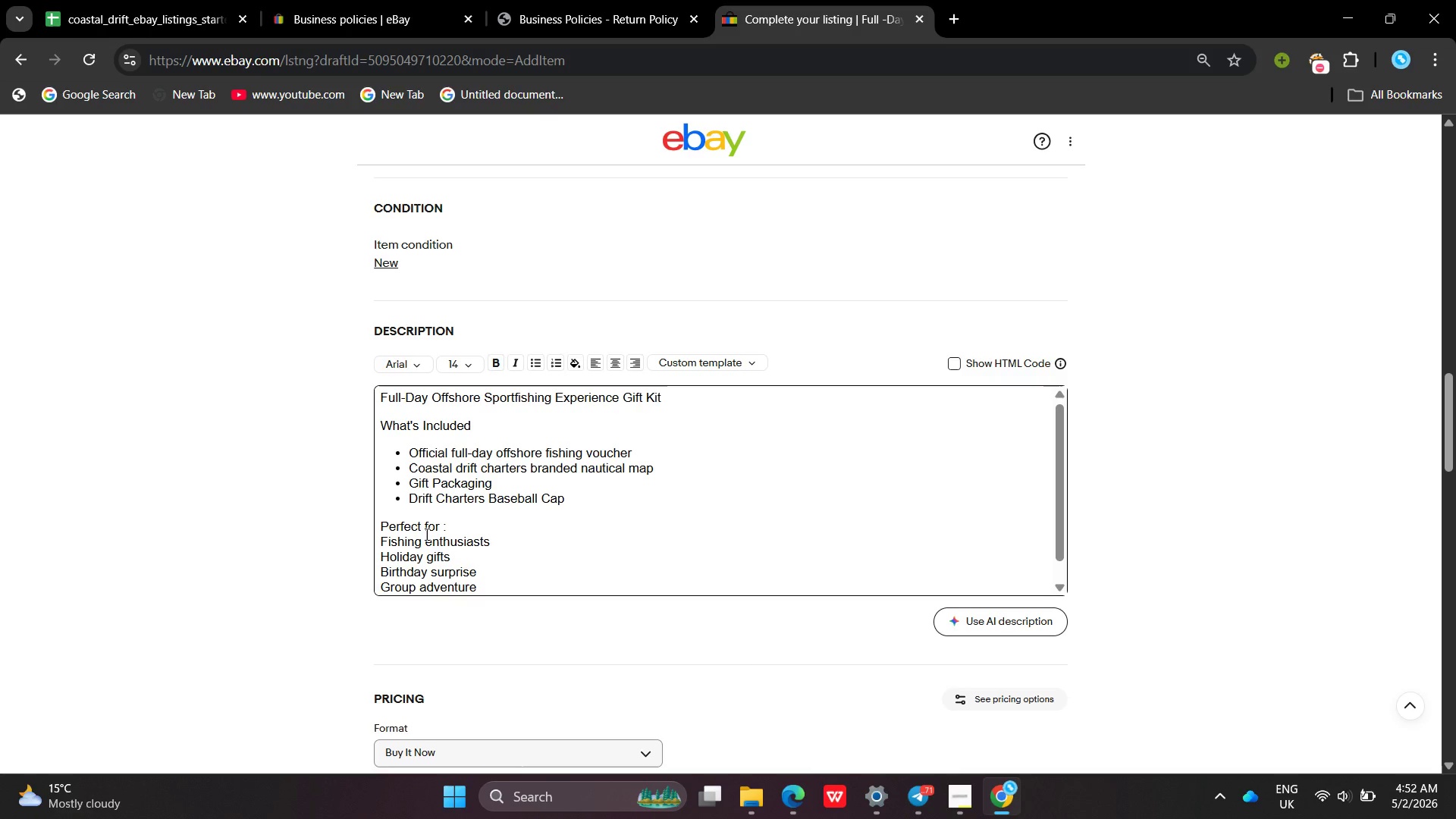 
left_click_drag(start_coordinate=[506, 587], to_coordinate=[371, 542])
 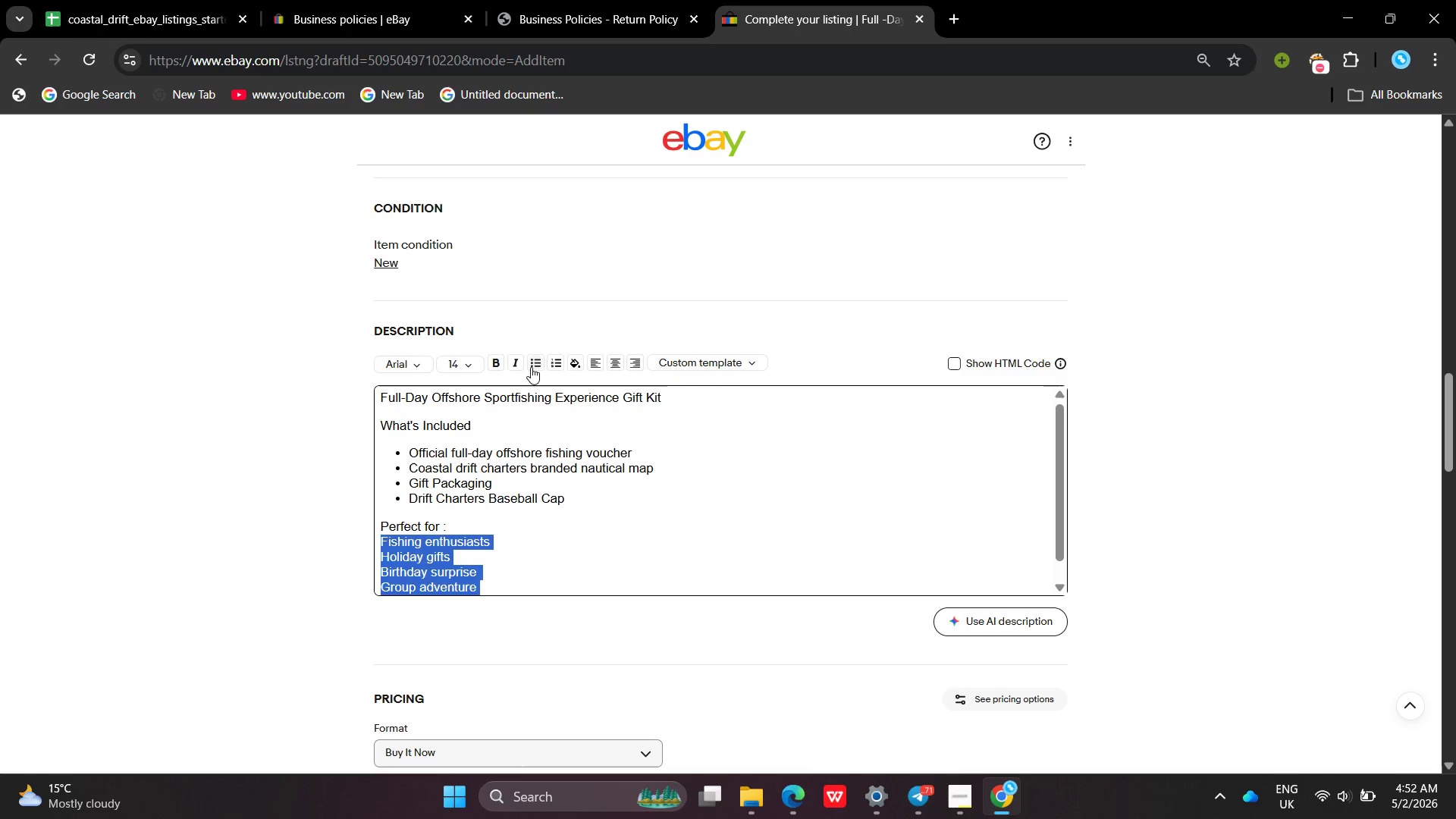 
left_click([531, 365])
 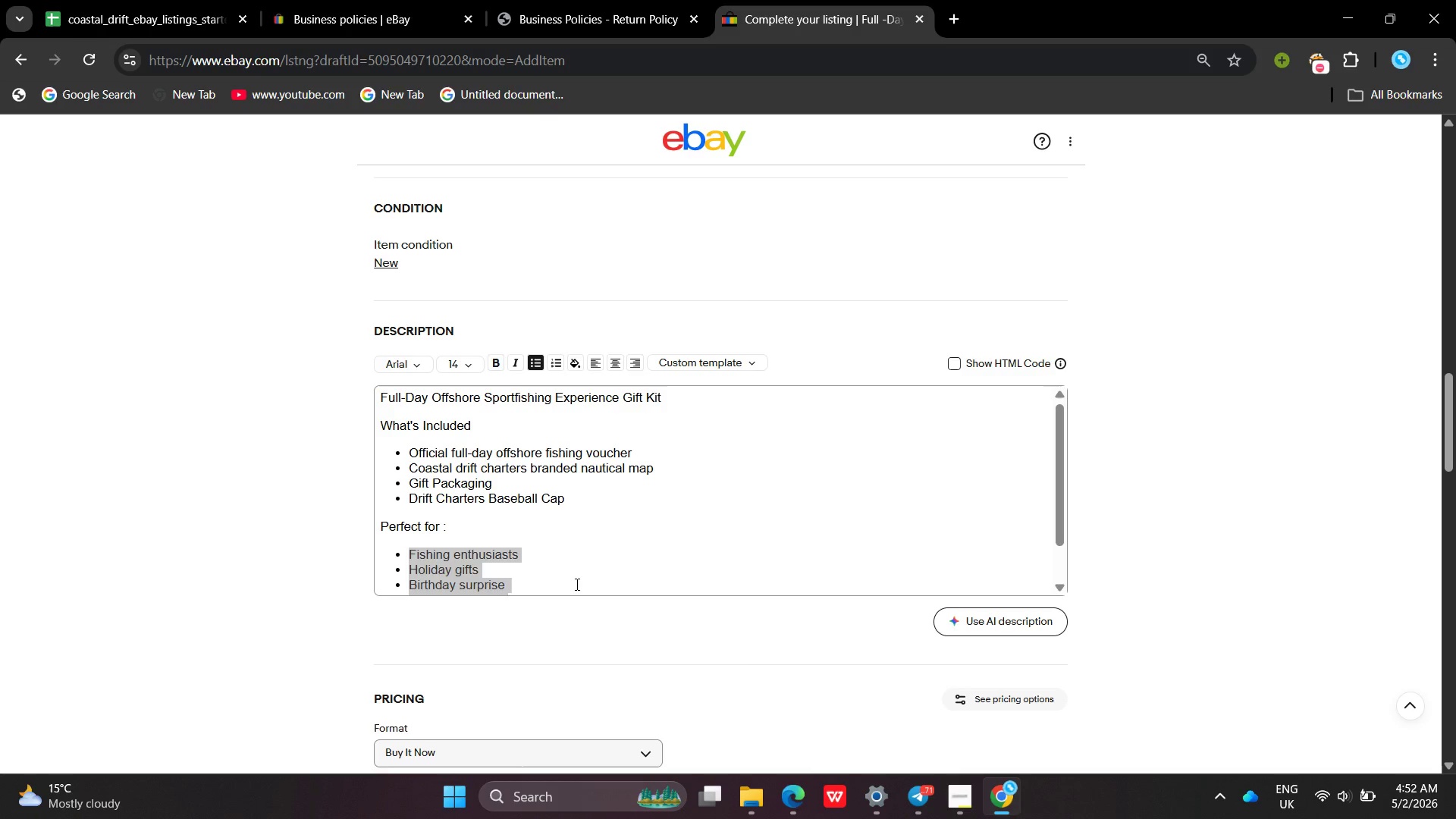 
left_click([576, 584])